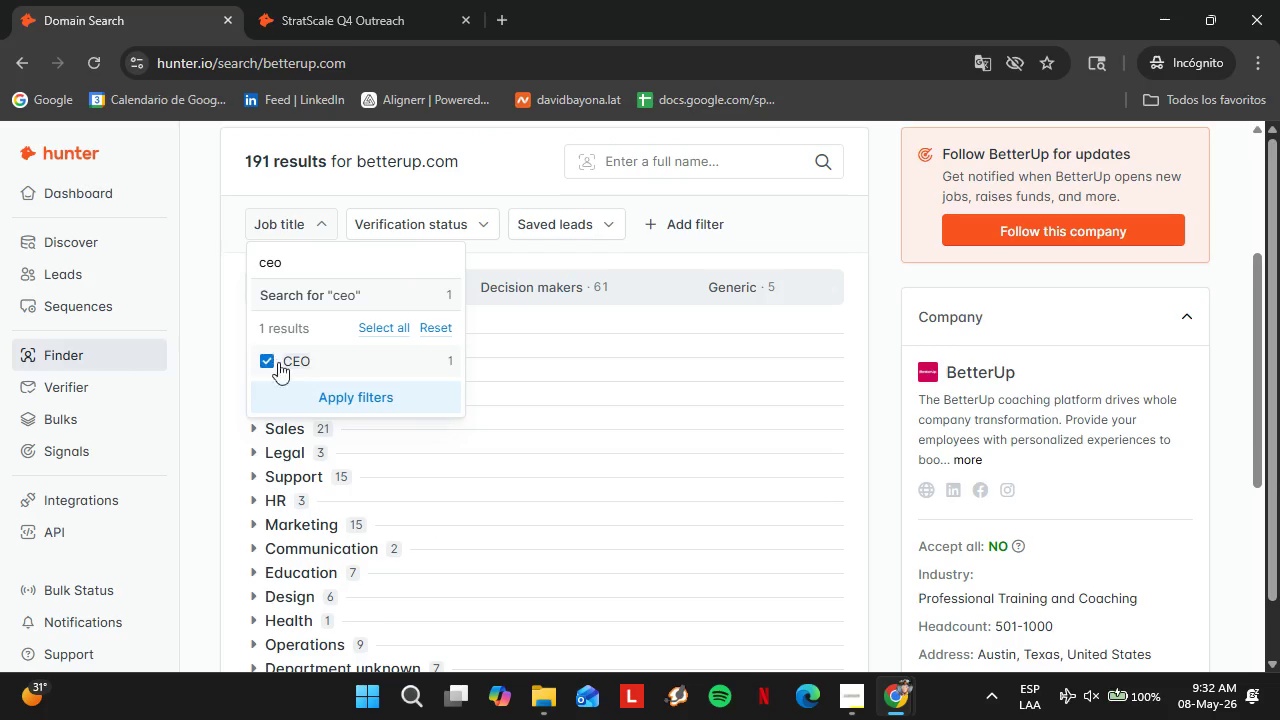 
double_click([327, 415])
 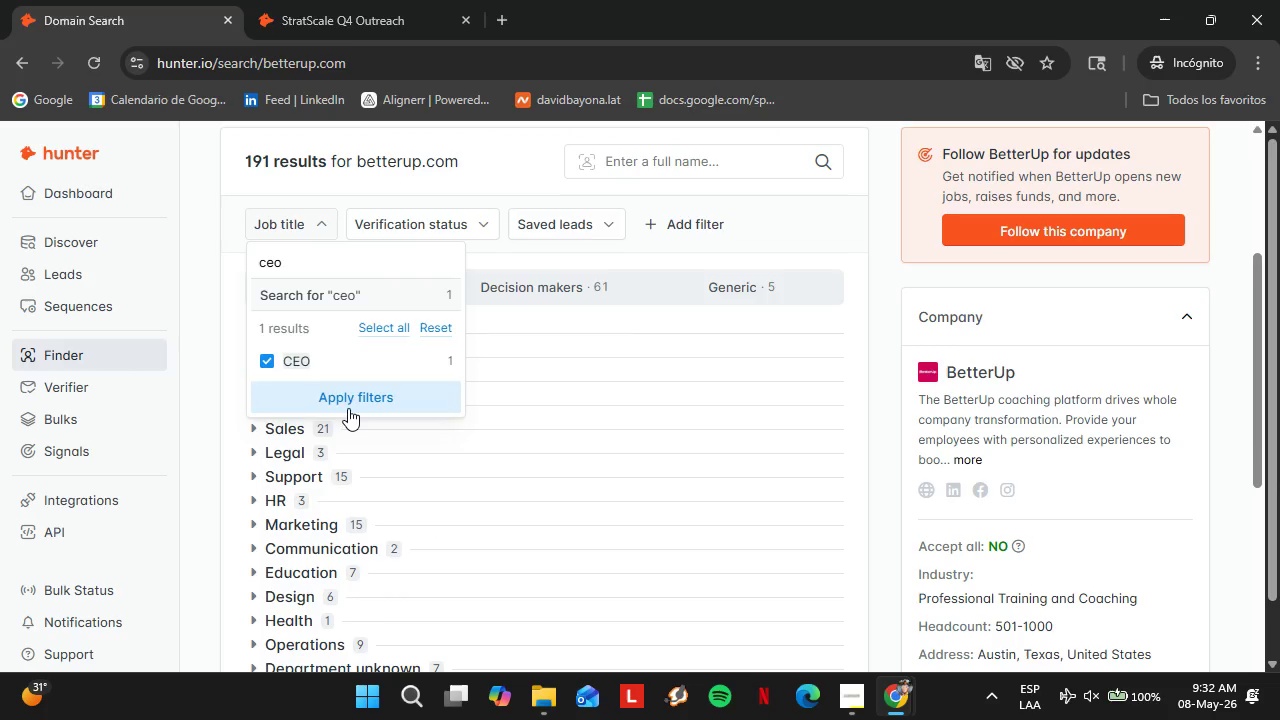 
triple_click([349, 408])
 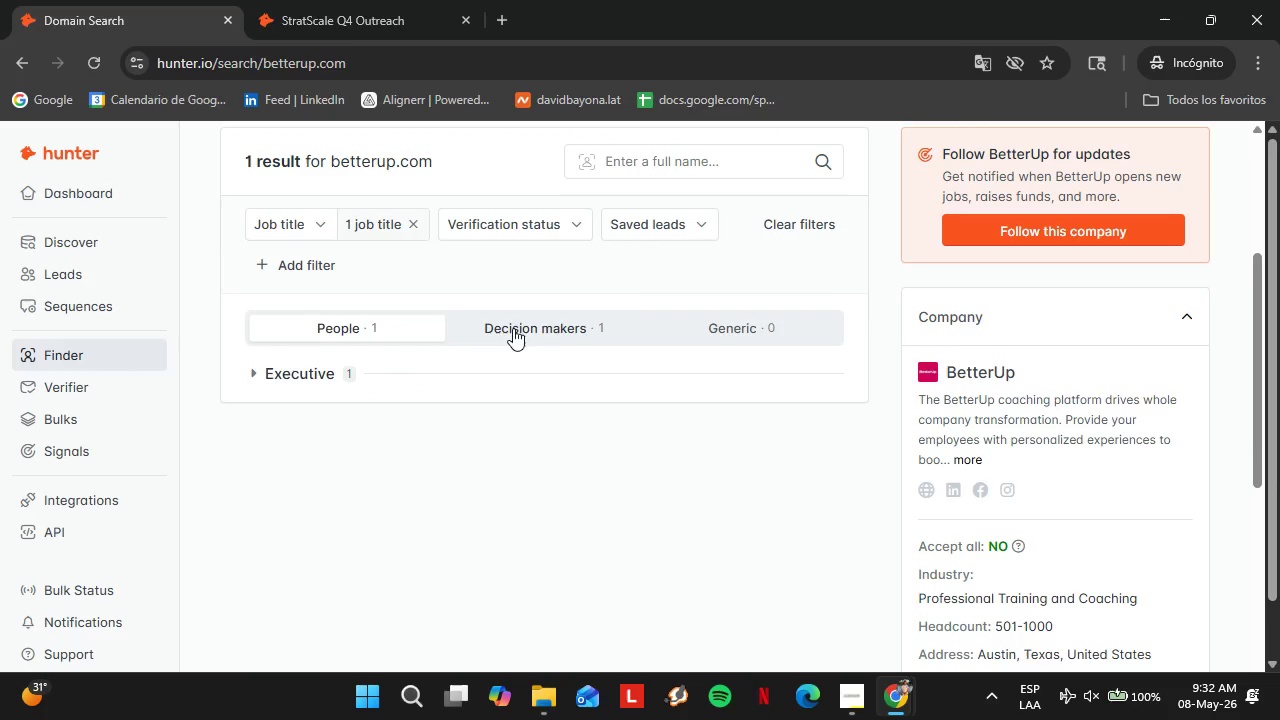 
left_click([548, 326])
 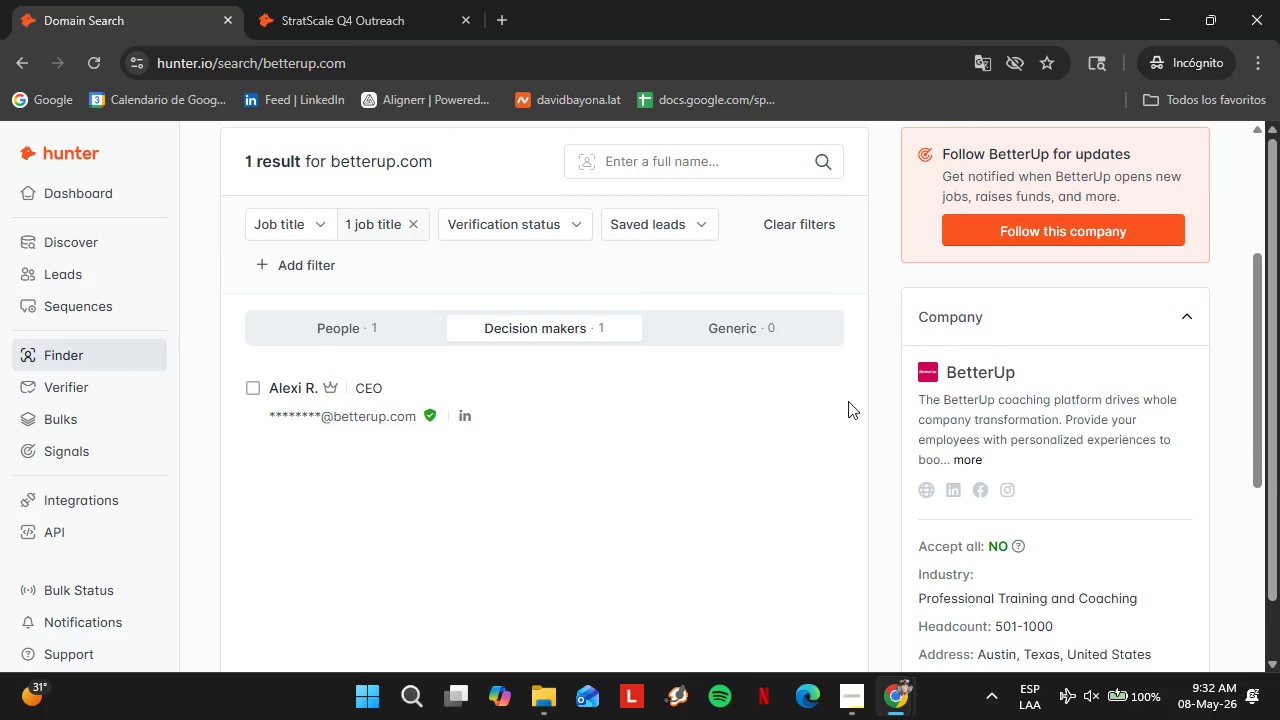 
left_click([803, 396])
 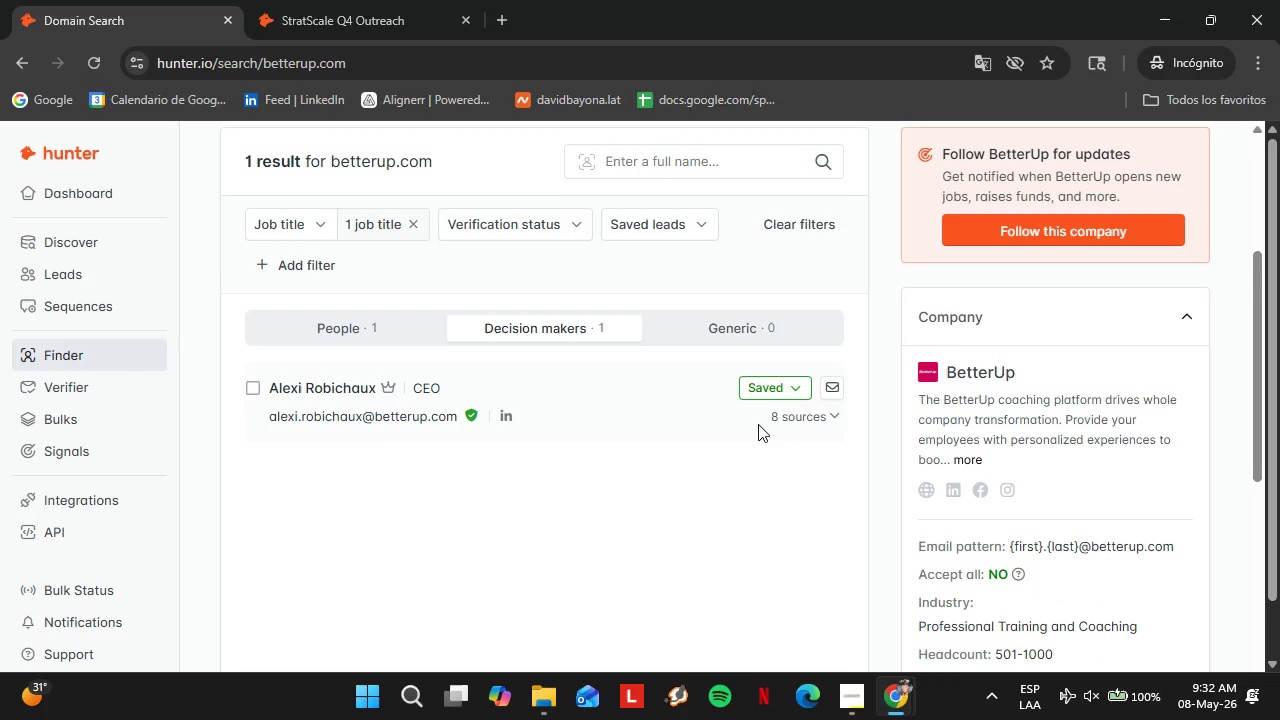 
left_click([783, 379])
 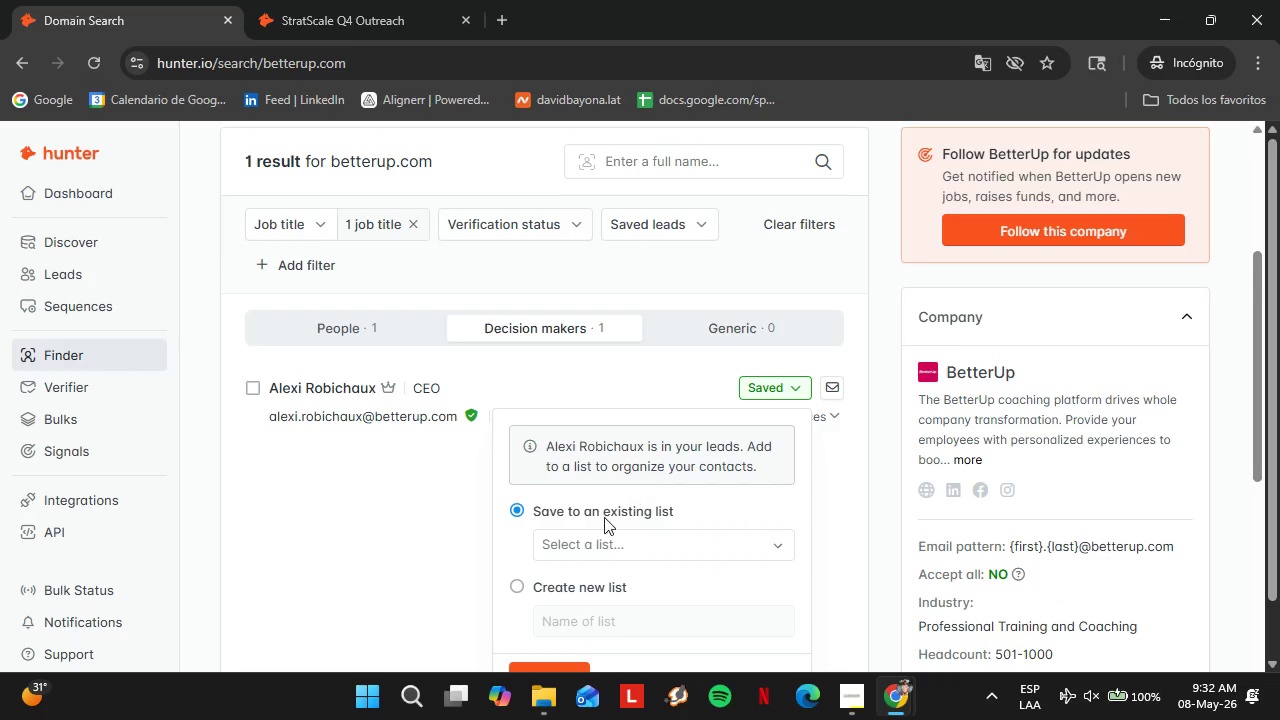 
left_click([586, 536])
 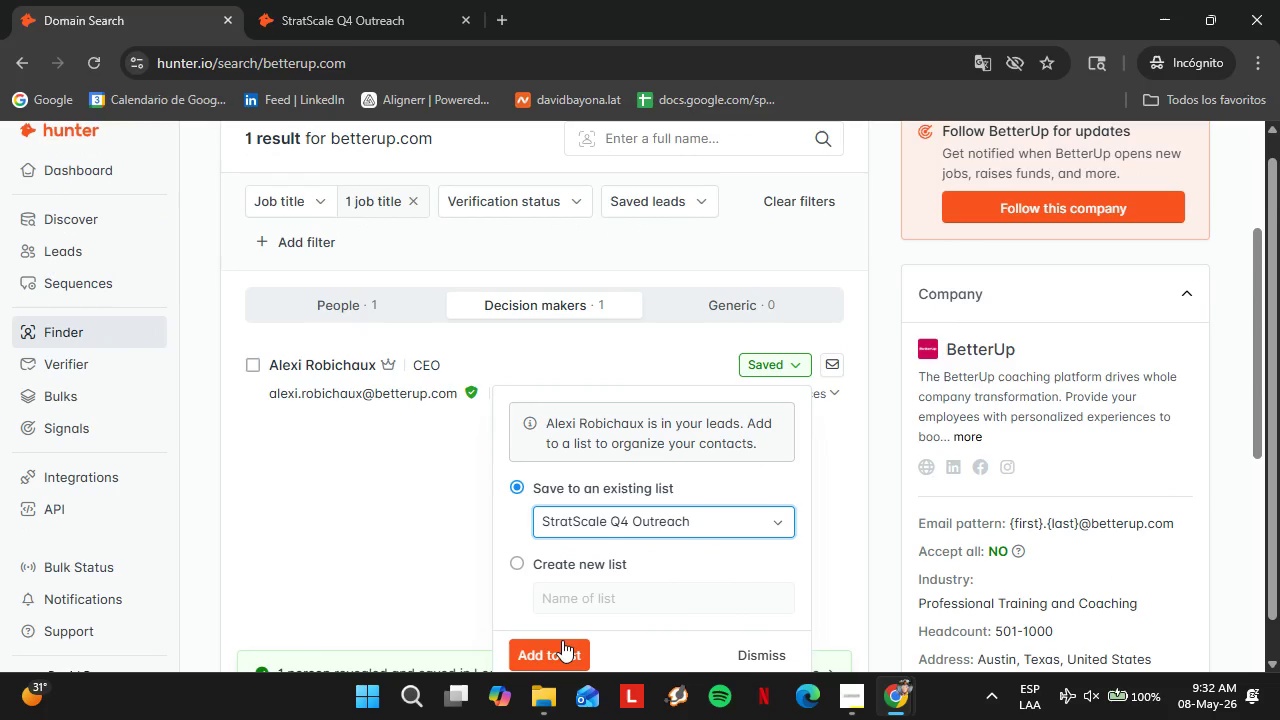 
double_click([557, 642])
 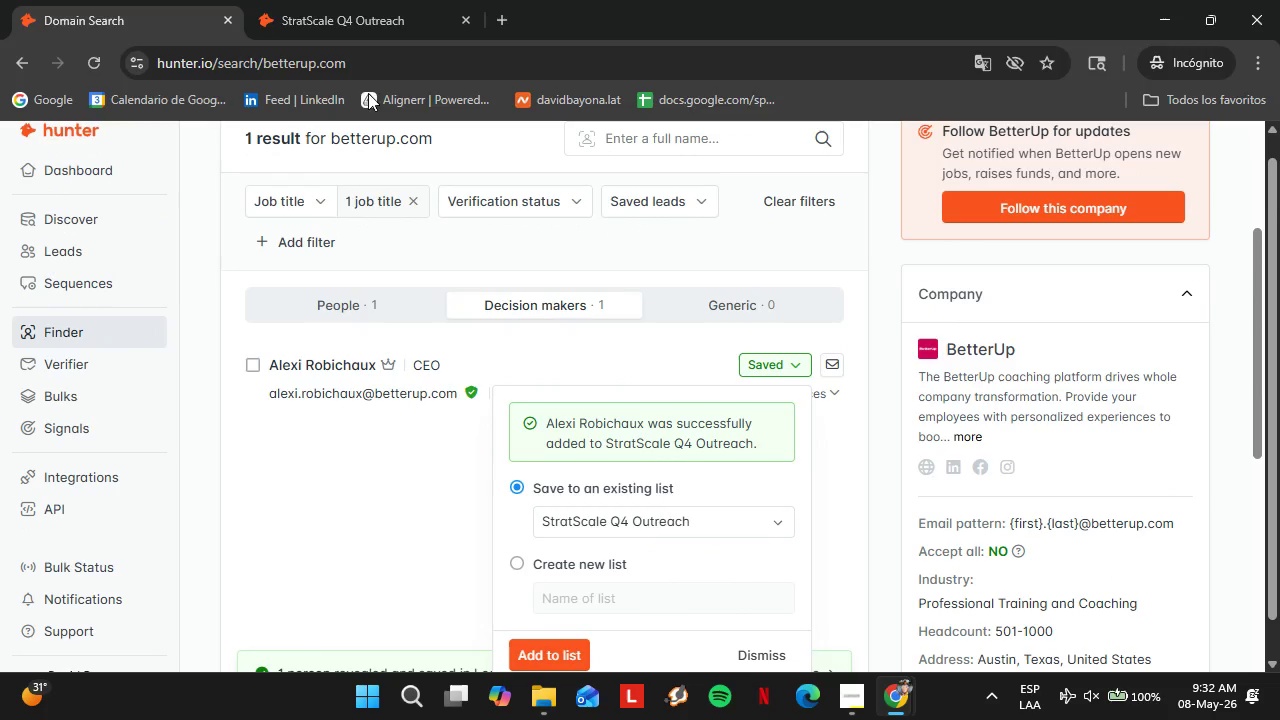 
left_click([336, 26])
 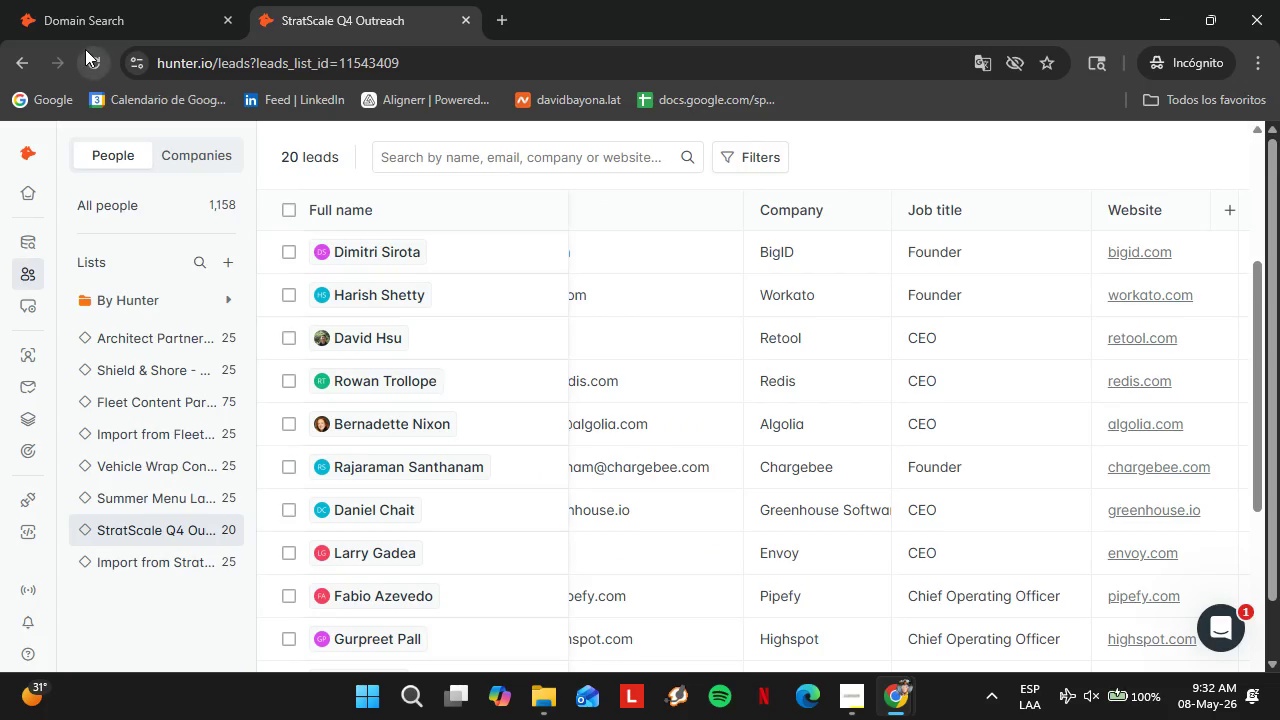 
left_click_drag(start_coordinate=[85, 50], to_coordinate=[87, 64])
 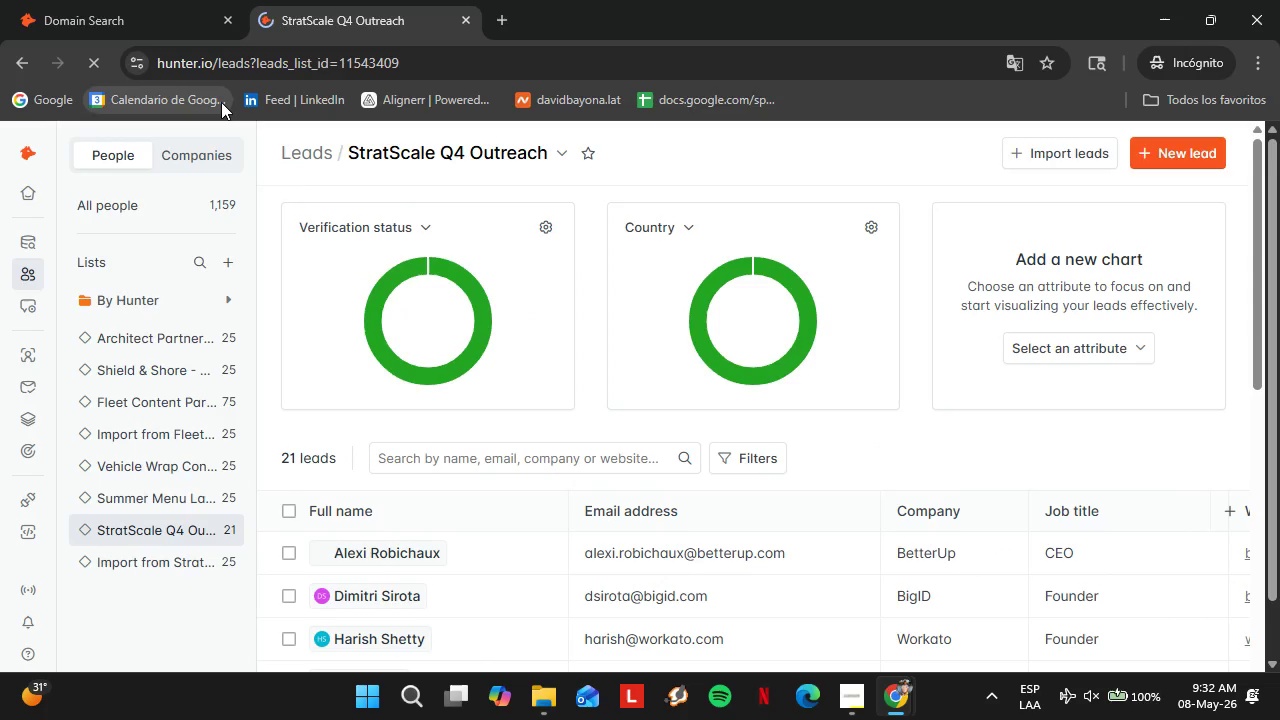 
wait(6.41)
 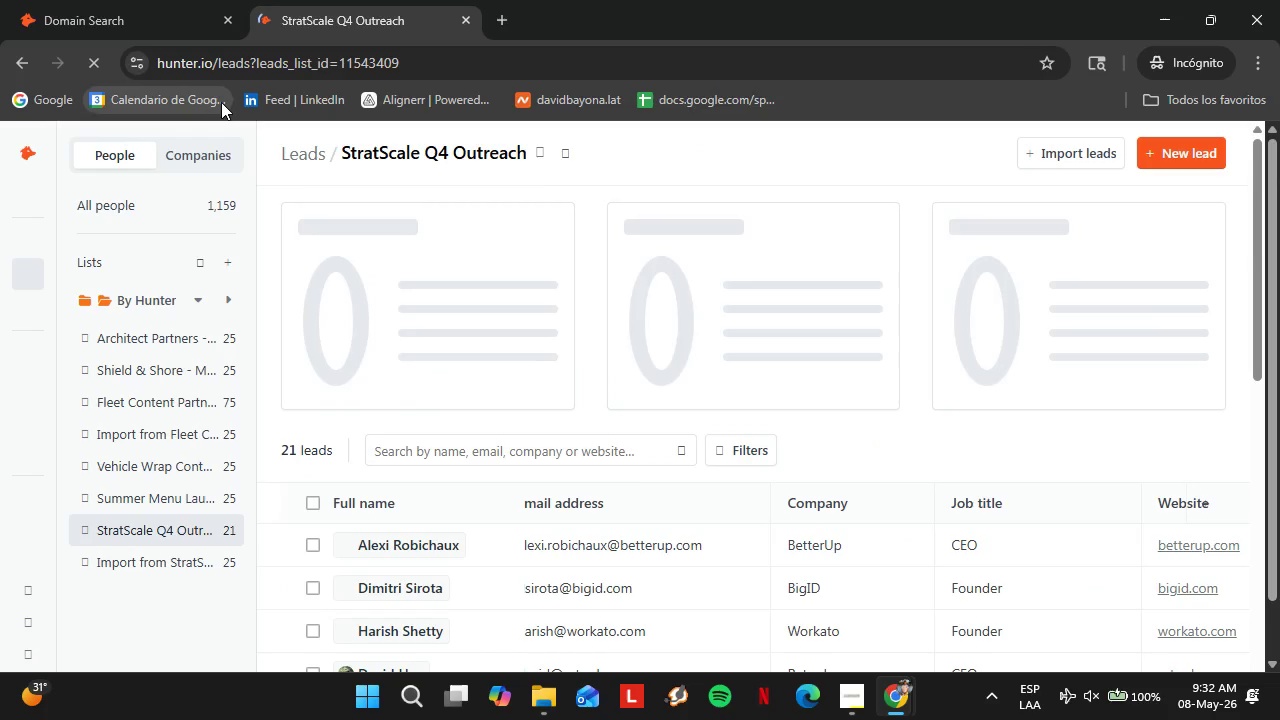 
scroll: coordinate [546, 484], scroll_direction: down, amount: 11.0
 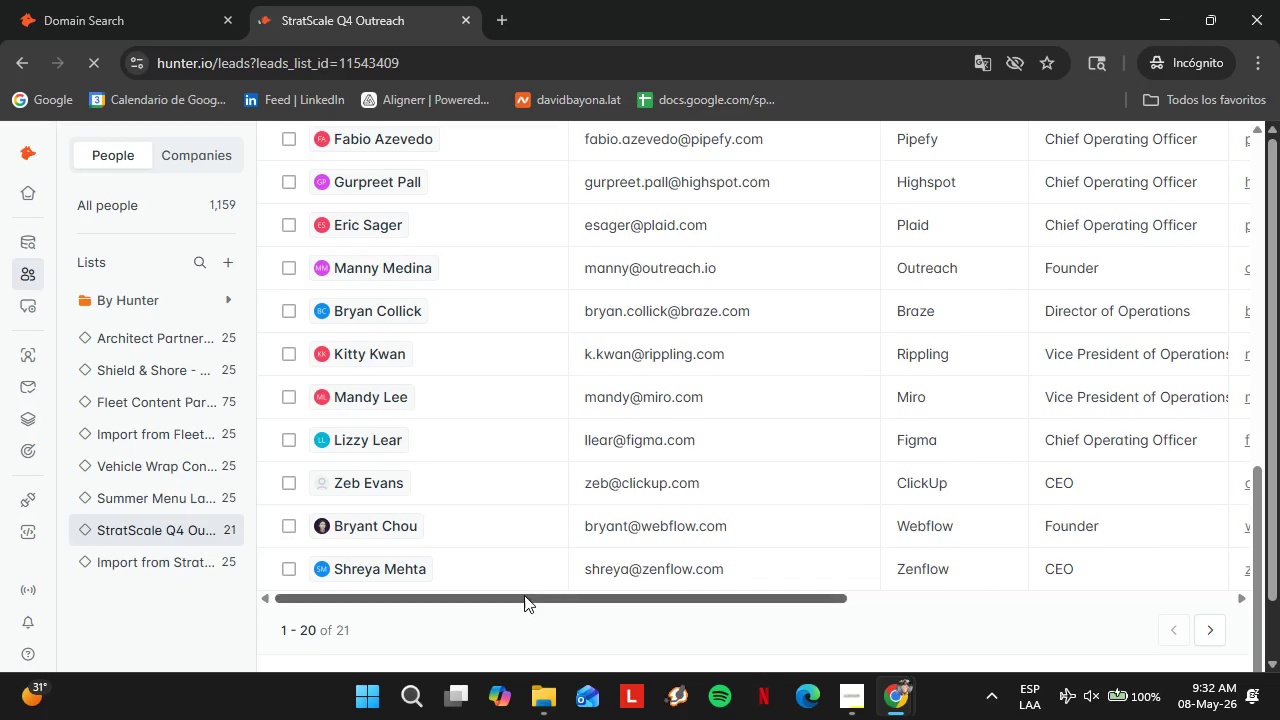 
left_click_drag(start_coordinate=[522, 595], to_coordinate=[961, 564])
 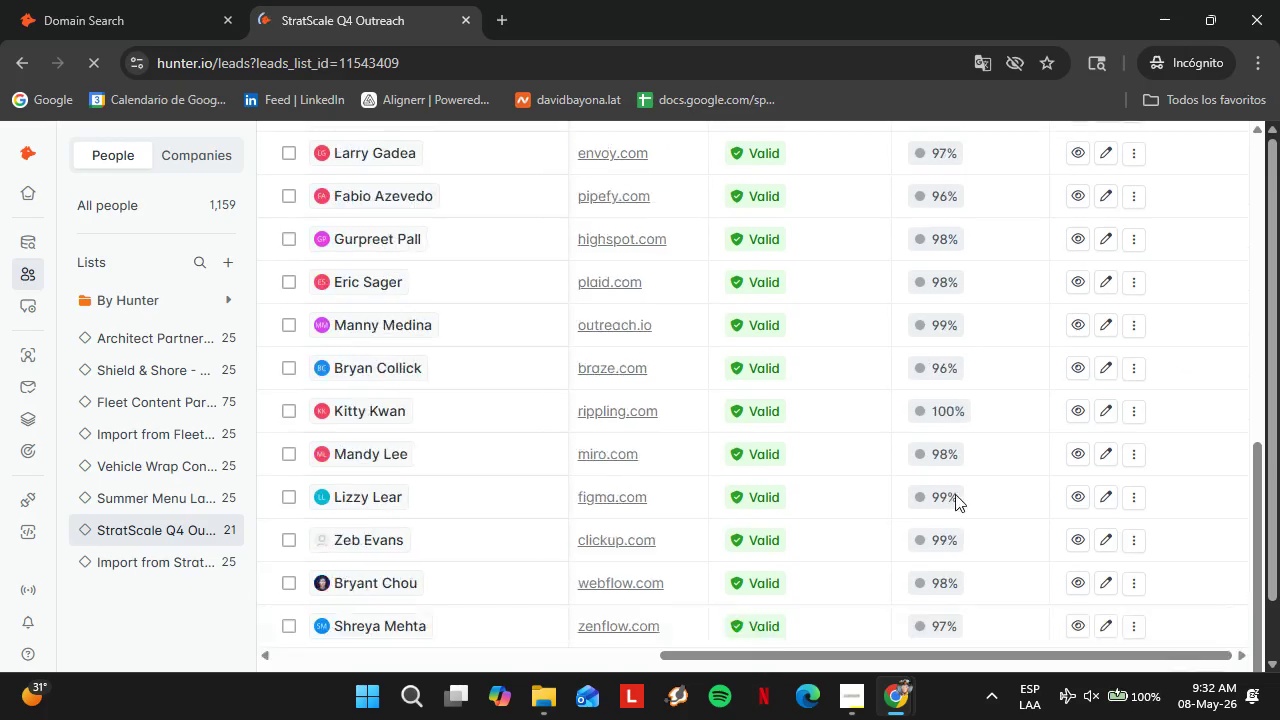 
scroll: coordinate [955, 494], scroll_direction: up, amount: 8.0
 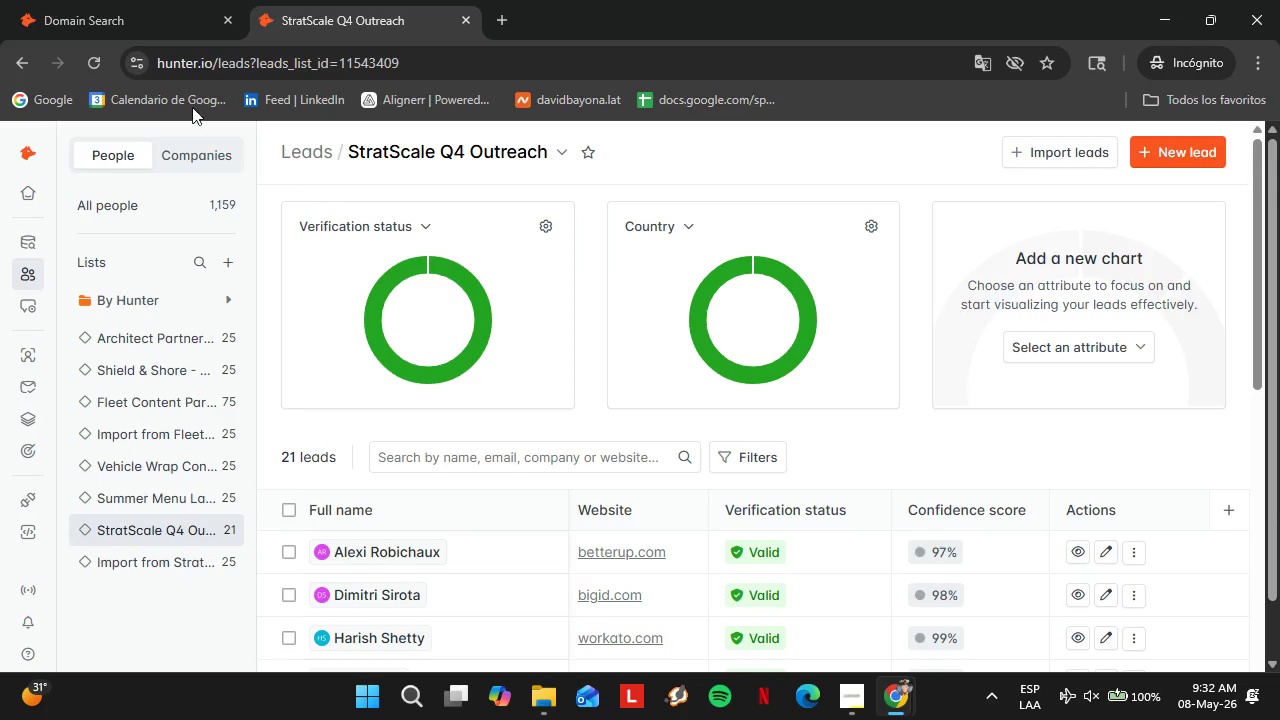 
left_click([99, 59])
 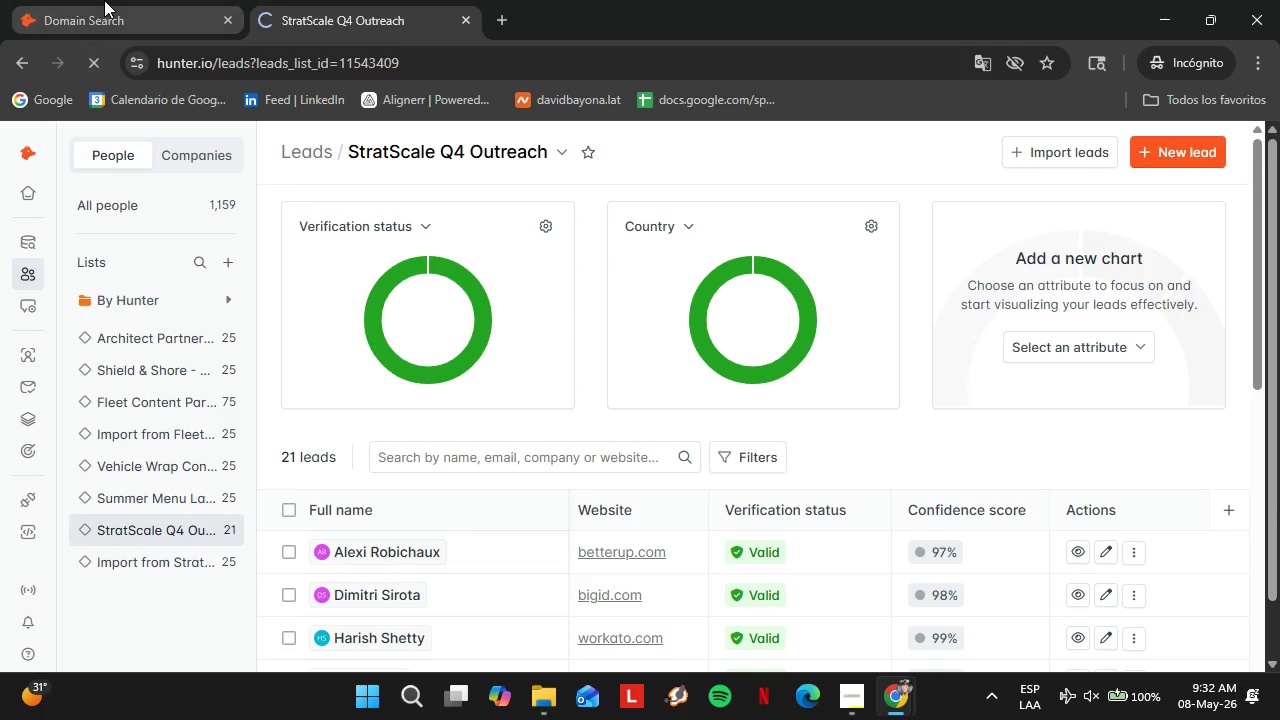 
left_click([104, 0])
 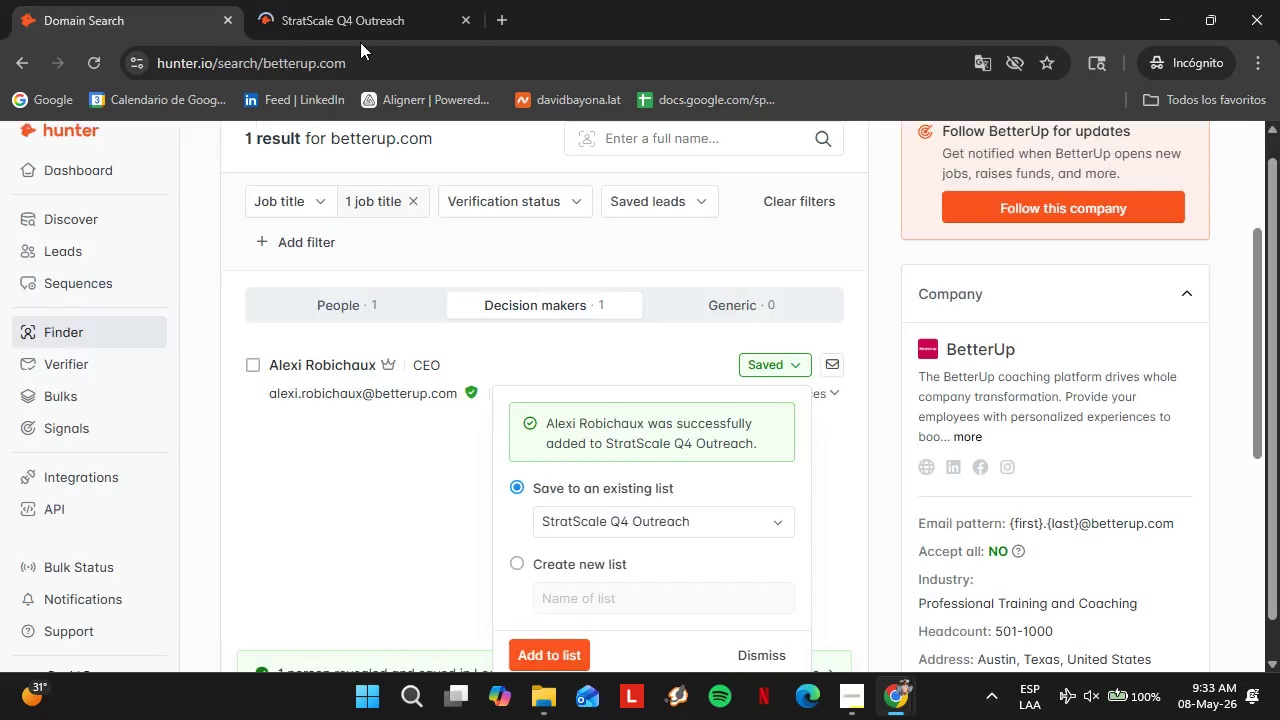 
left_click([360, 0])
 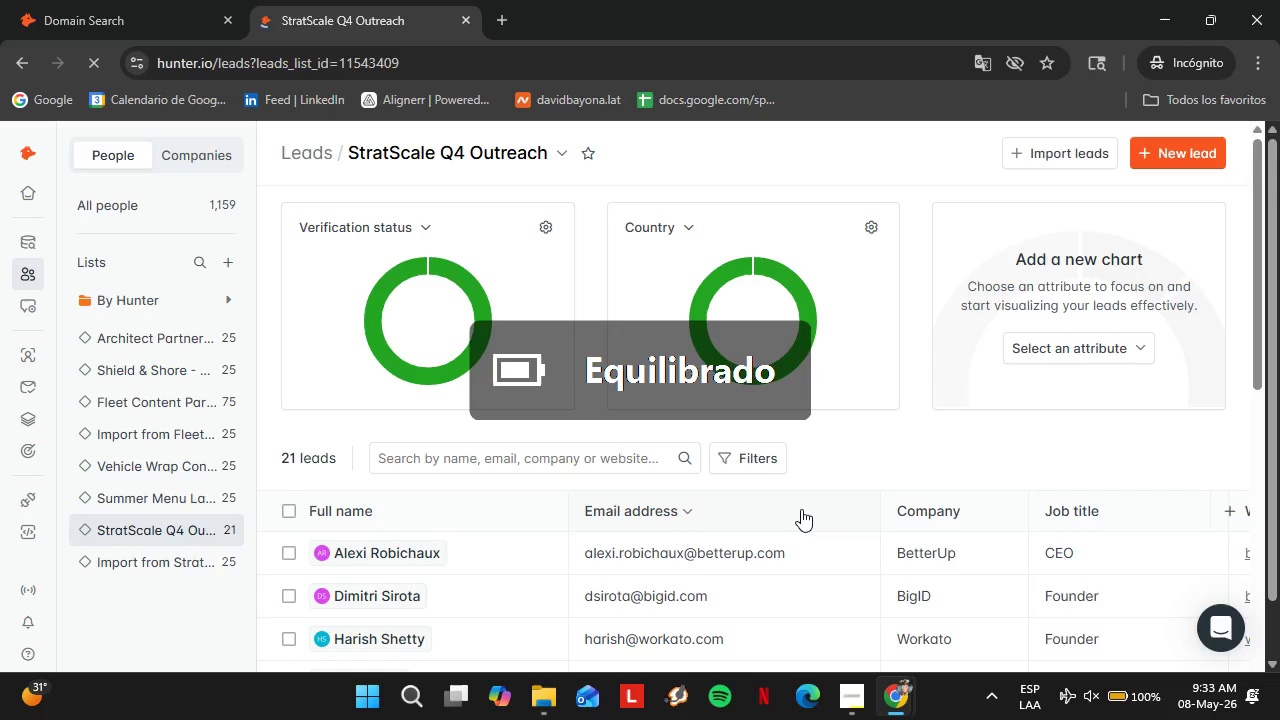 
wait(13.61)
 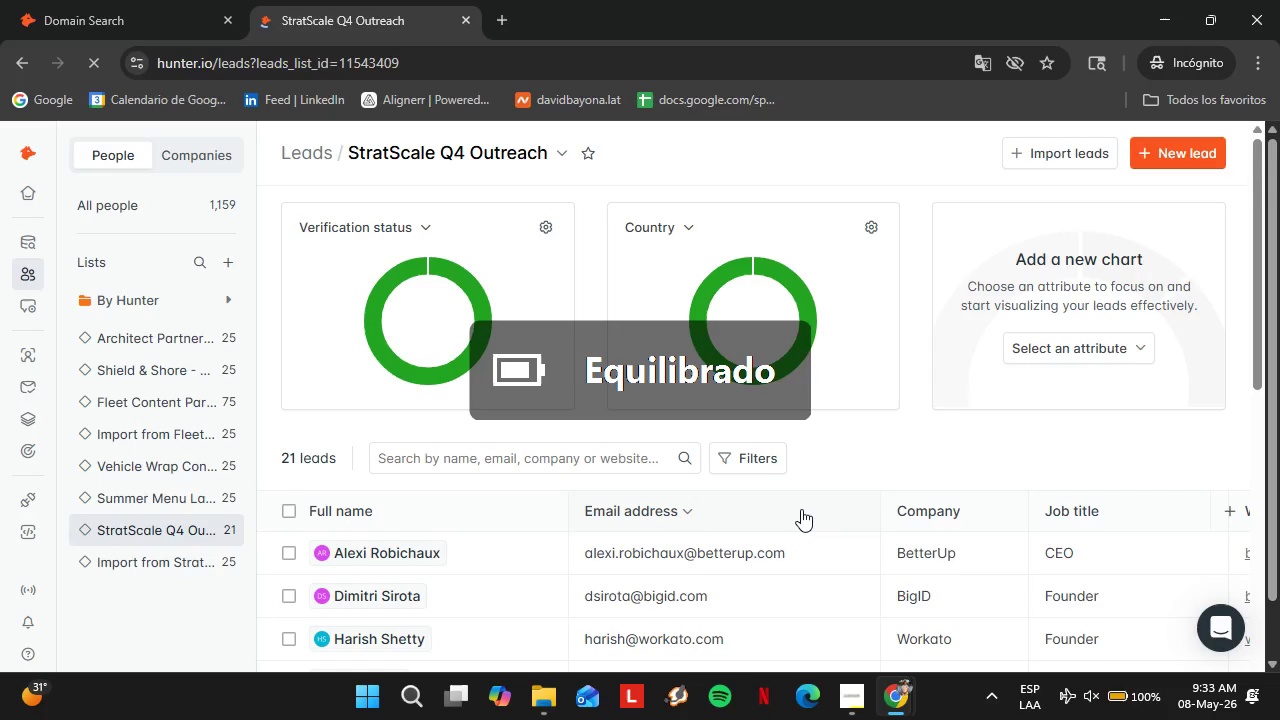 
scroll: coordinate [919, 568], scroll_direction: down, amount: 11.0
 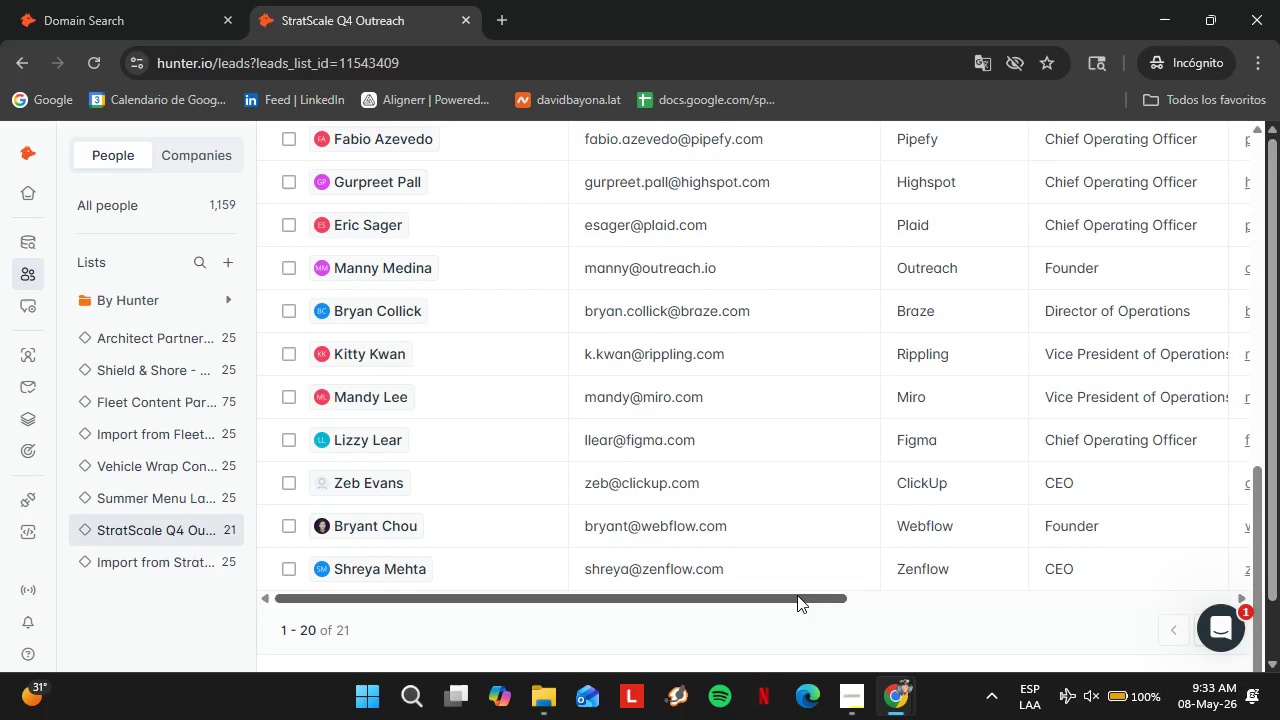 
left_click_drag(start_coordinate=[797, 595], to_coordinate=[1259, 513])
 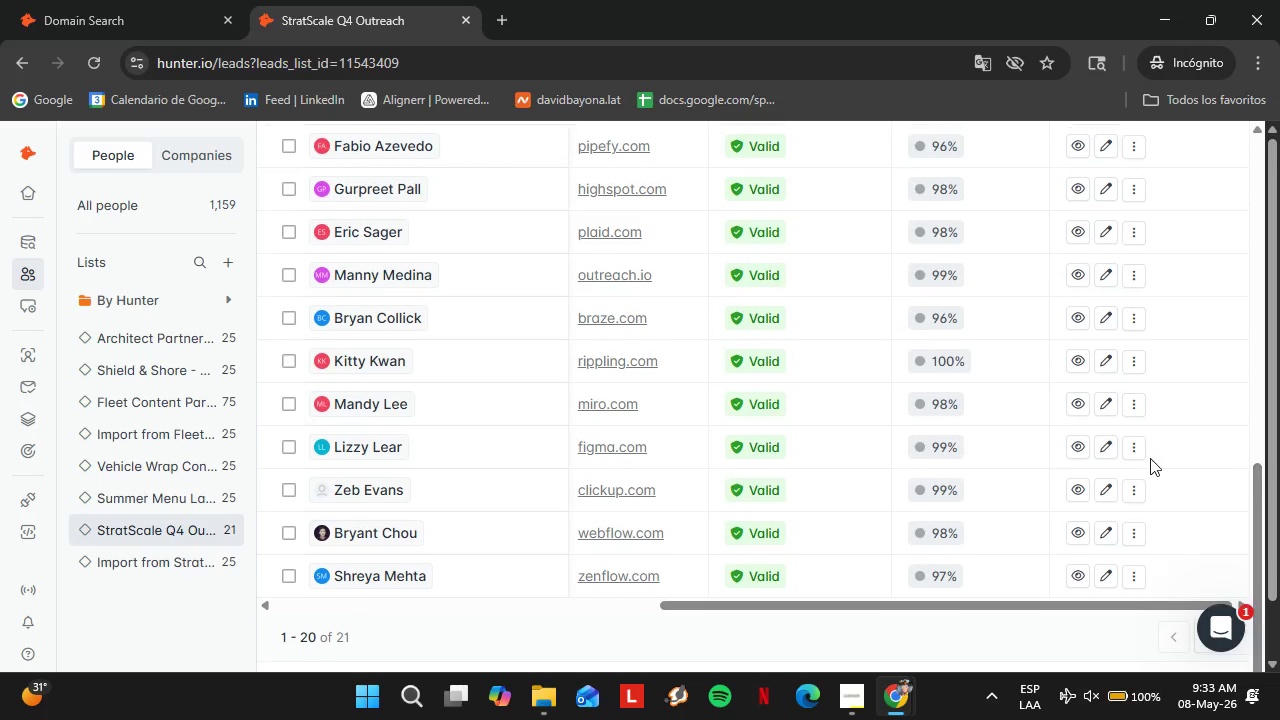 
scroll: coordinate [1003, 472], scroll_direction: up, amount: 6.0
 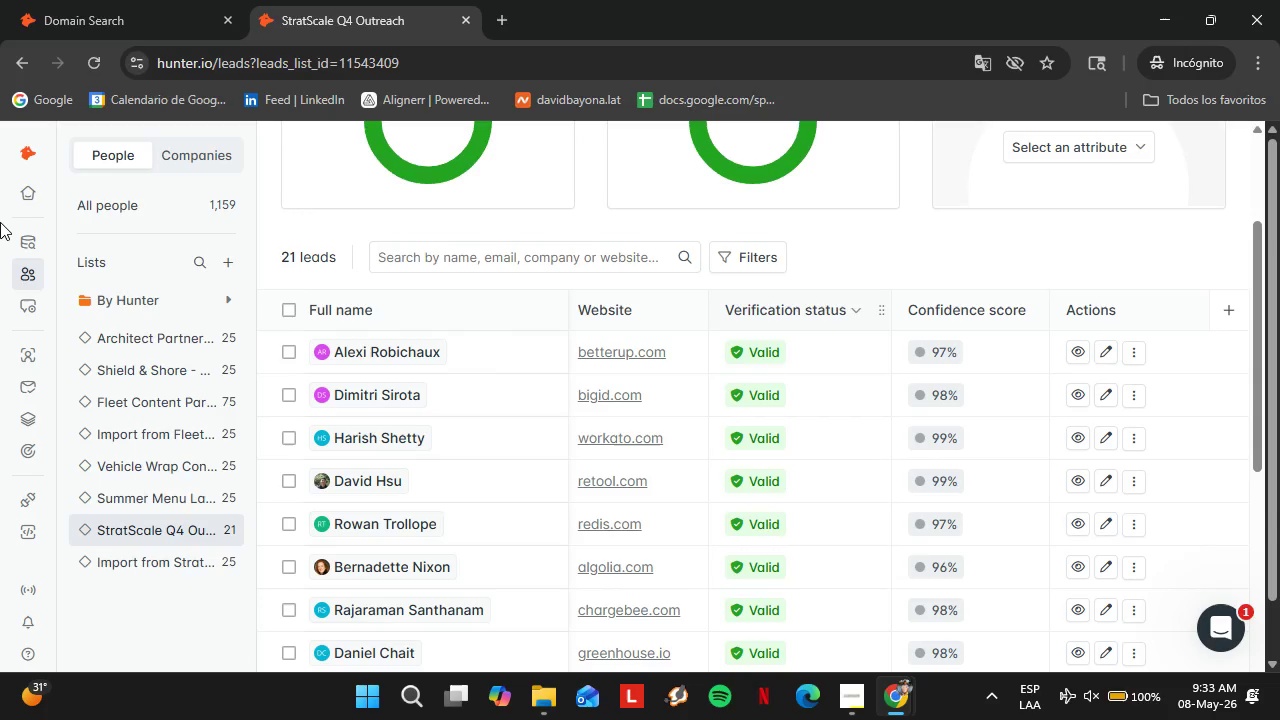 
left_click([82, 0])
 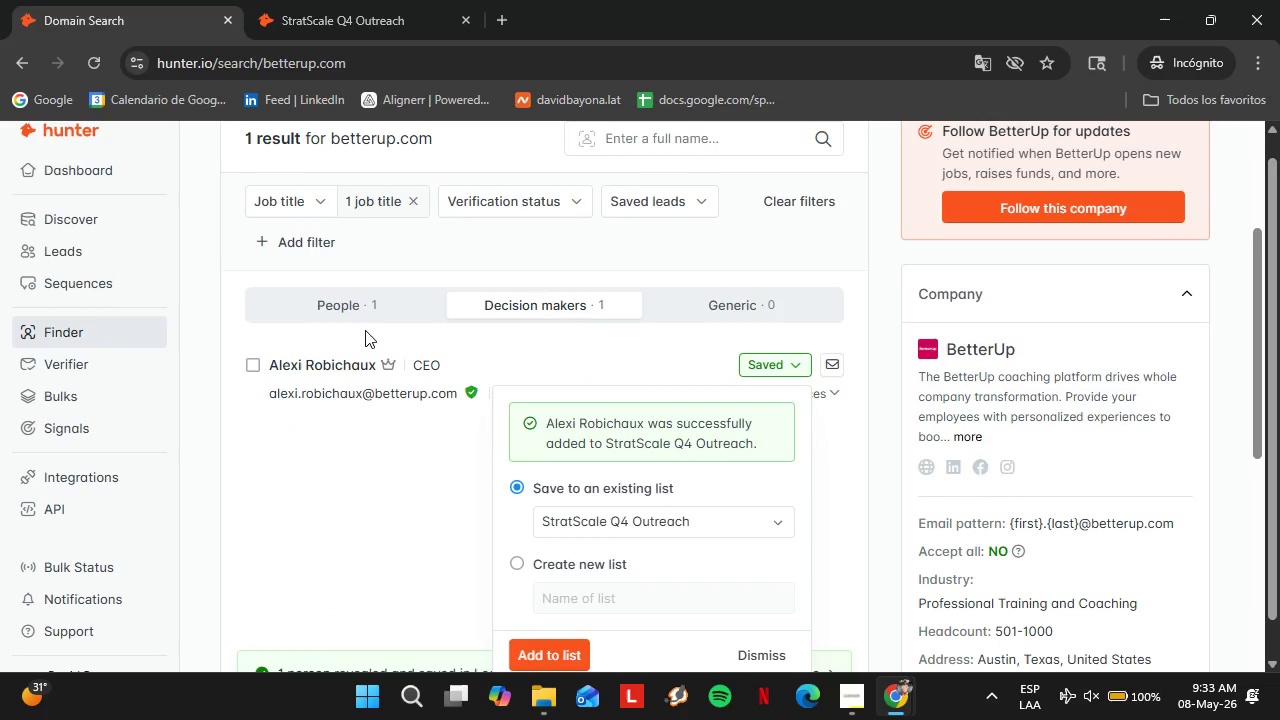 
left_click([399, 368])
 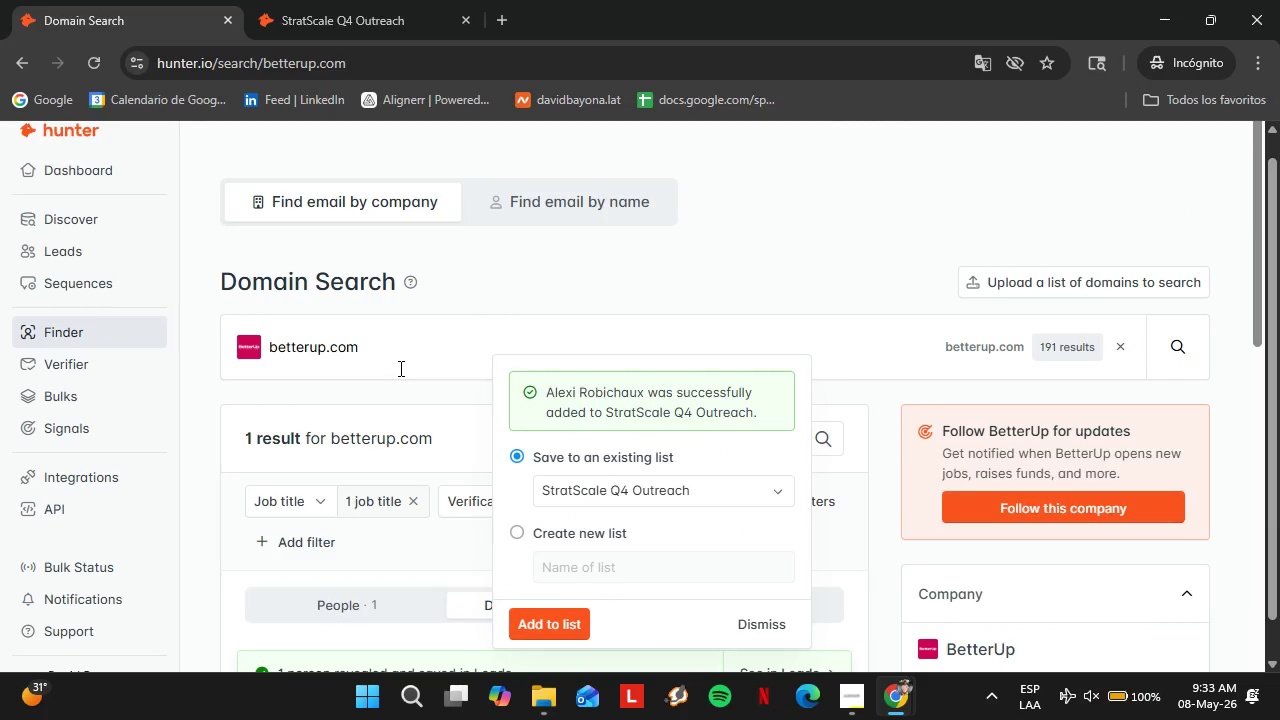 
scroll: coordinate [365, 330], scroll_direction: up, amount: 3.0
 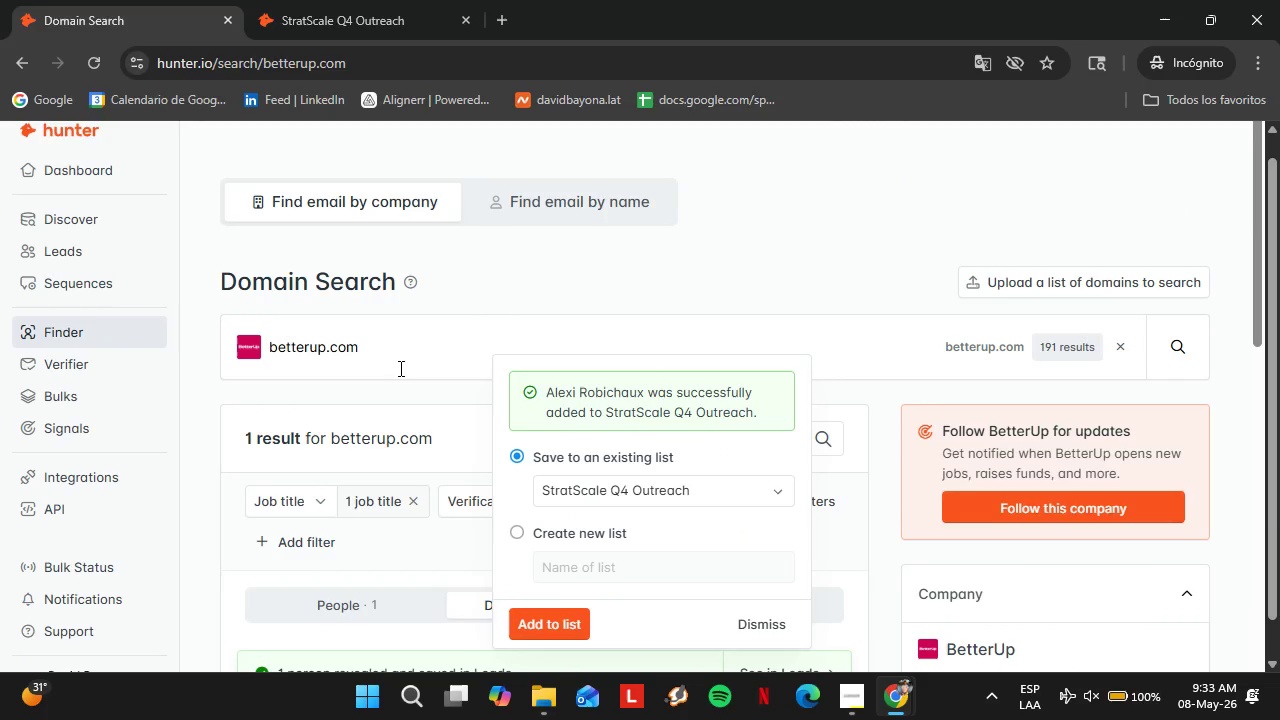 
double_click([402, 365])
 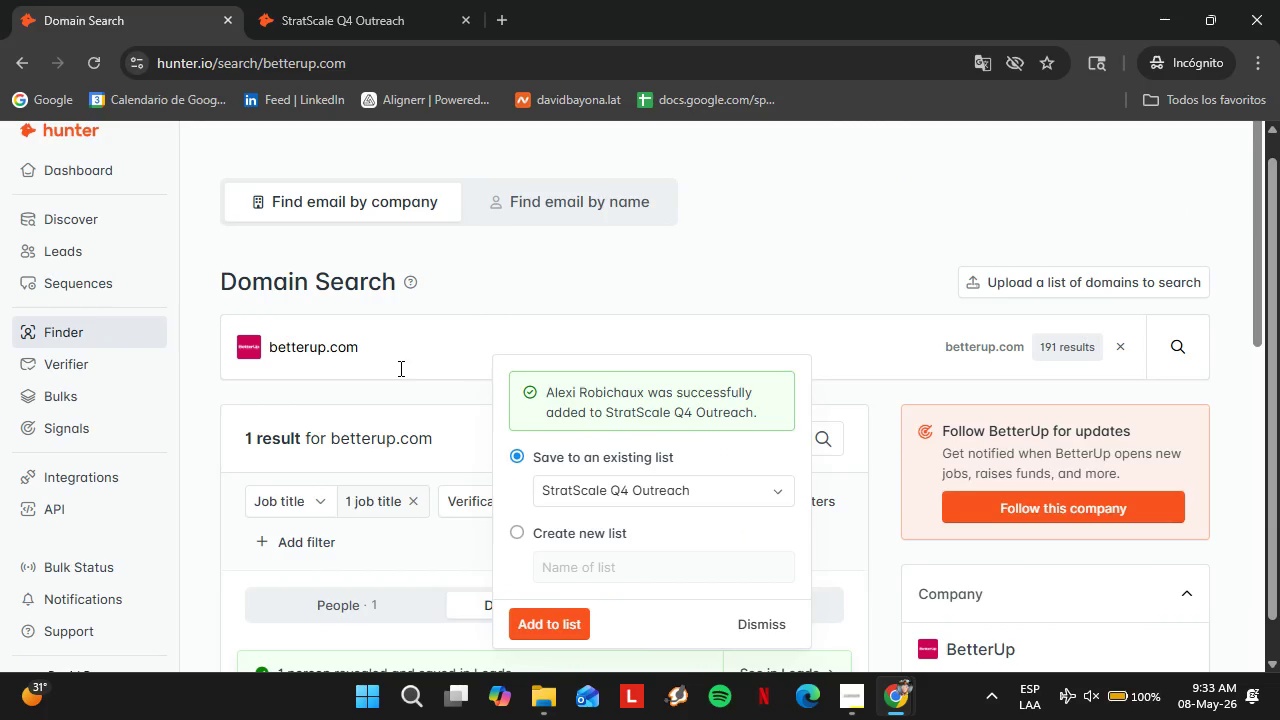 
triple_click([402, 365])
 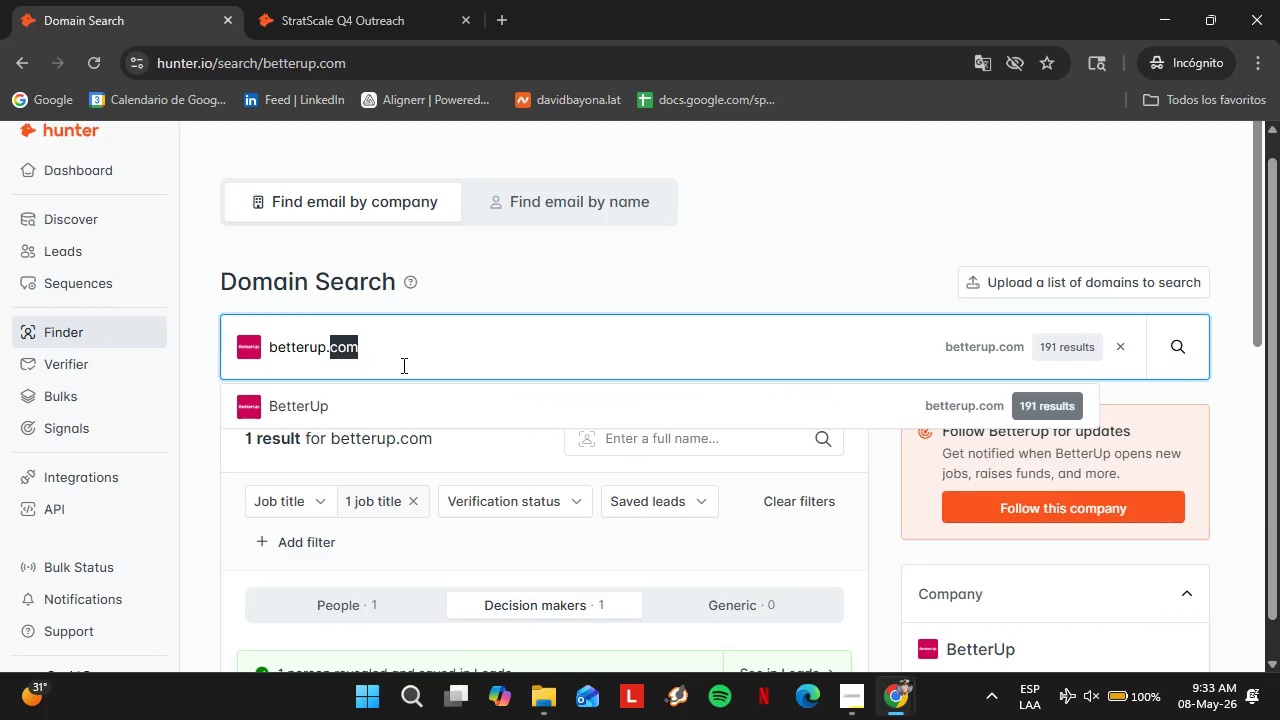 
triple_click([402, 364])
 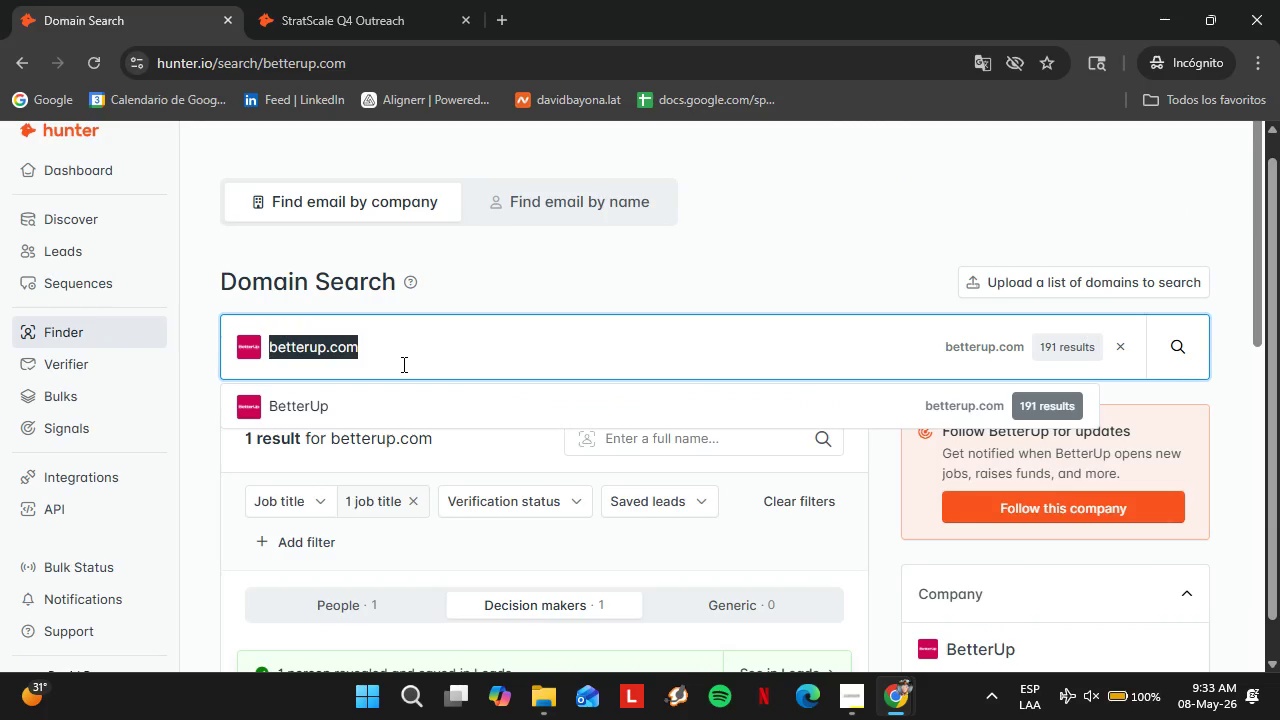 
type(hpin)
key(Backspace)
key(Backspace)
key(Backspace)
type(opin.com)
 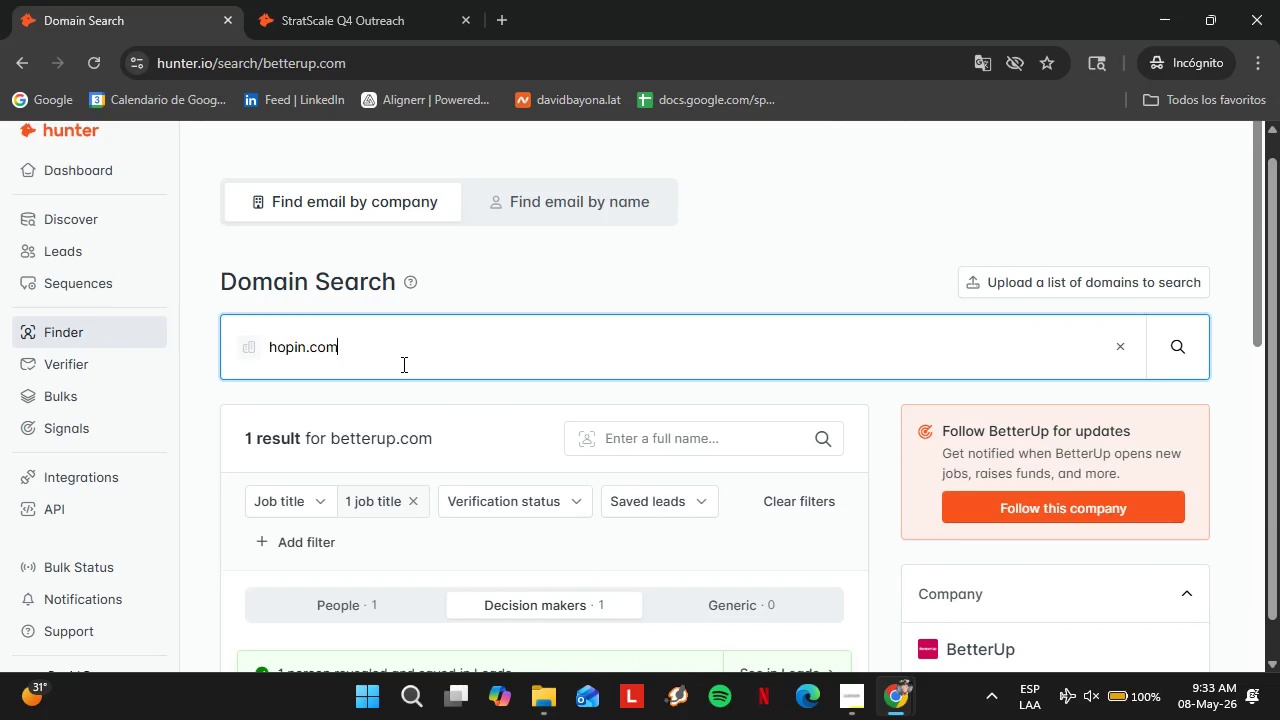 
key(Enter)
 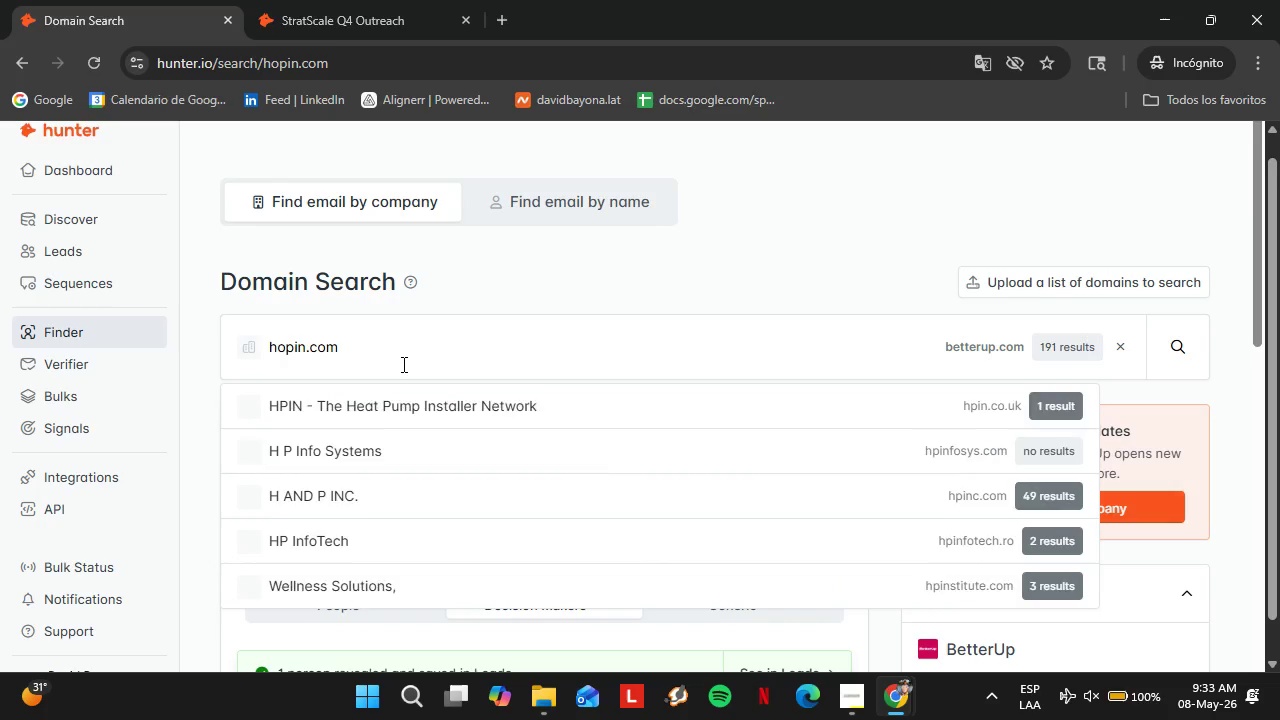 
mouse_move([242, 431])
 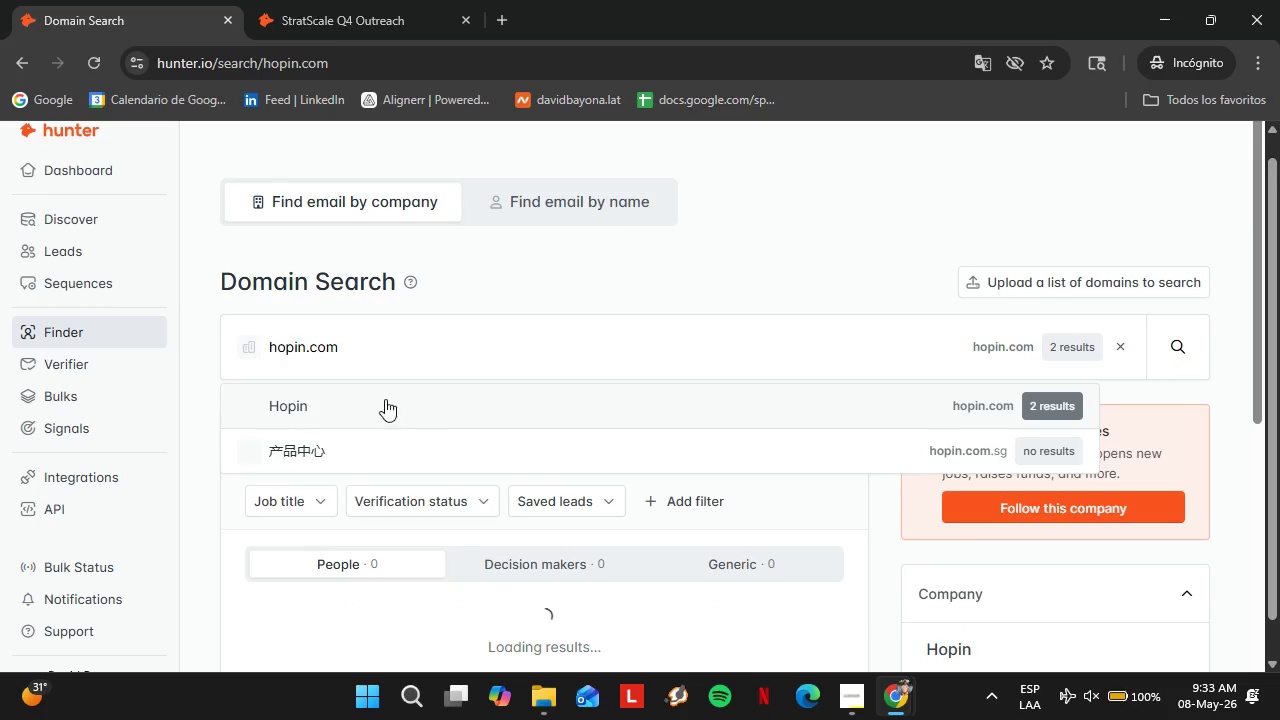 
left_click([374, 399])
 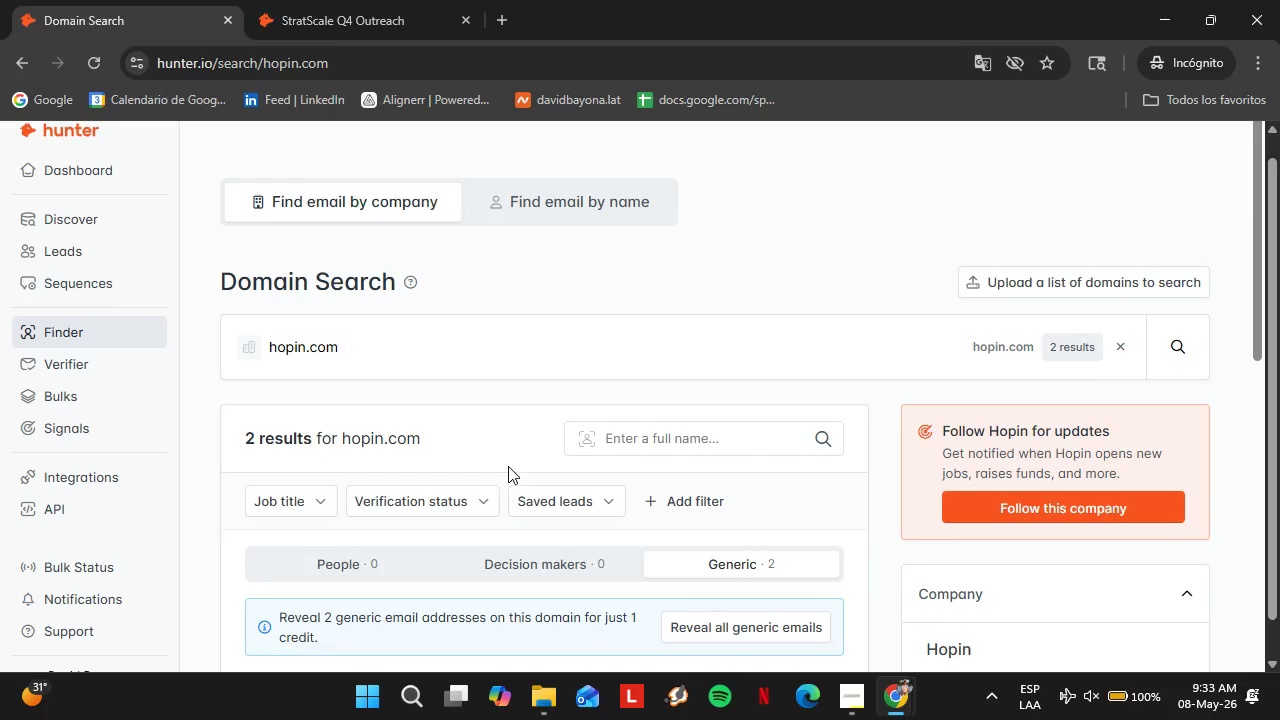 
scroll: coordinate [505, 466], scroll_direction: down, amount: 1.0
 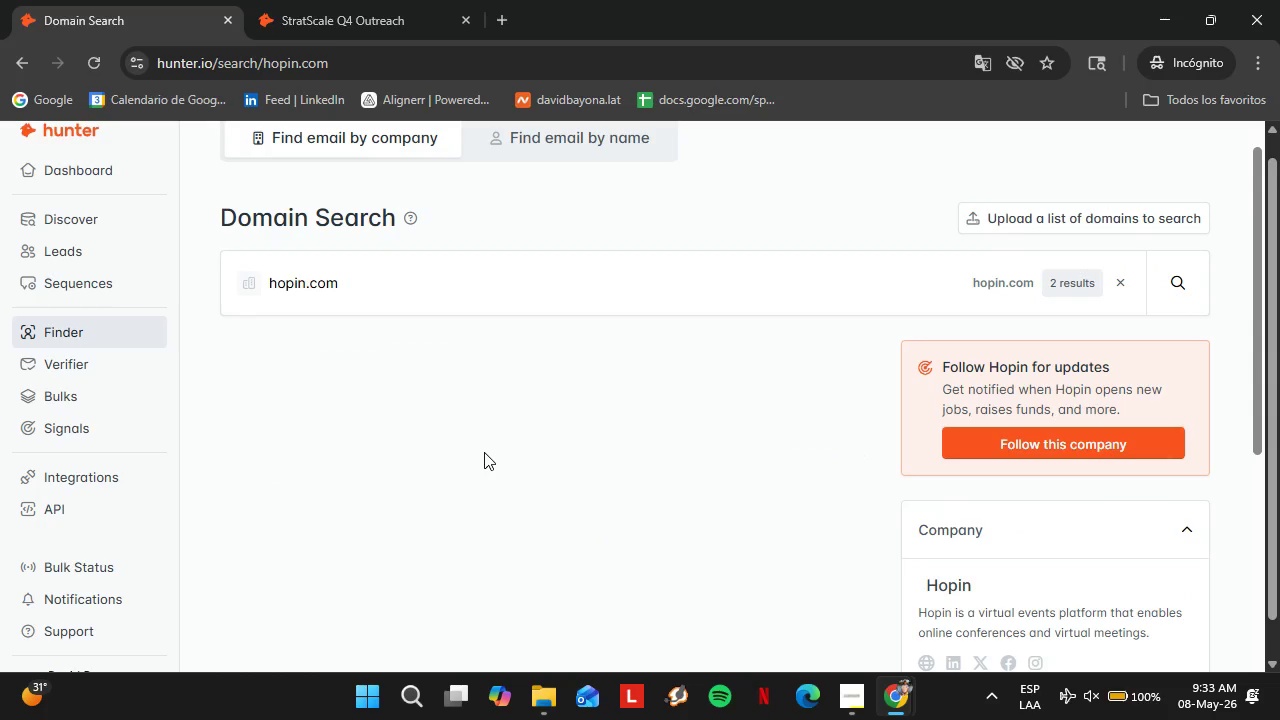 
double_click([364, 348])
 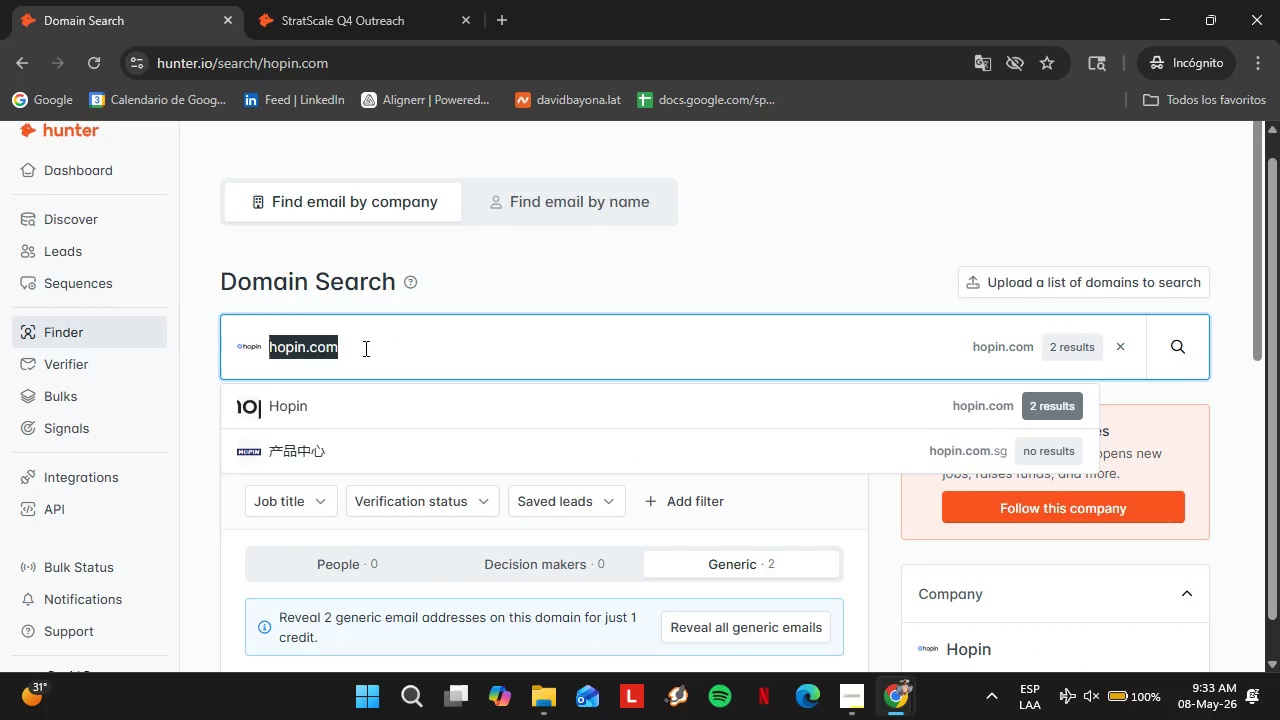 
scroll: coordinate [484, 452], scroll_direction: up, amount: 2.0
 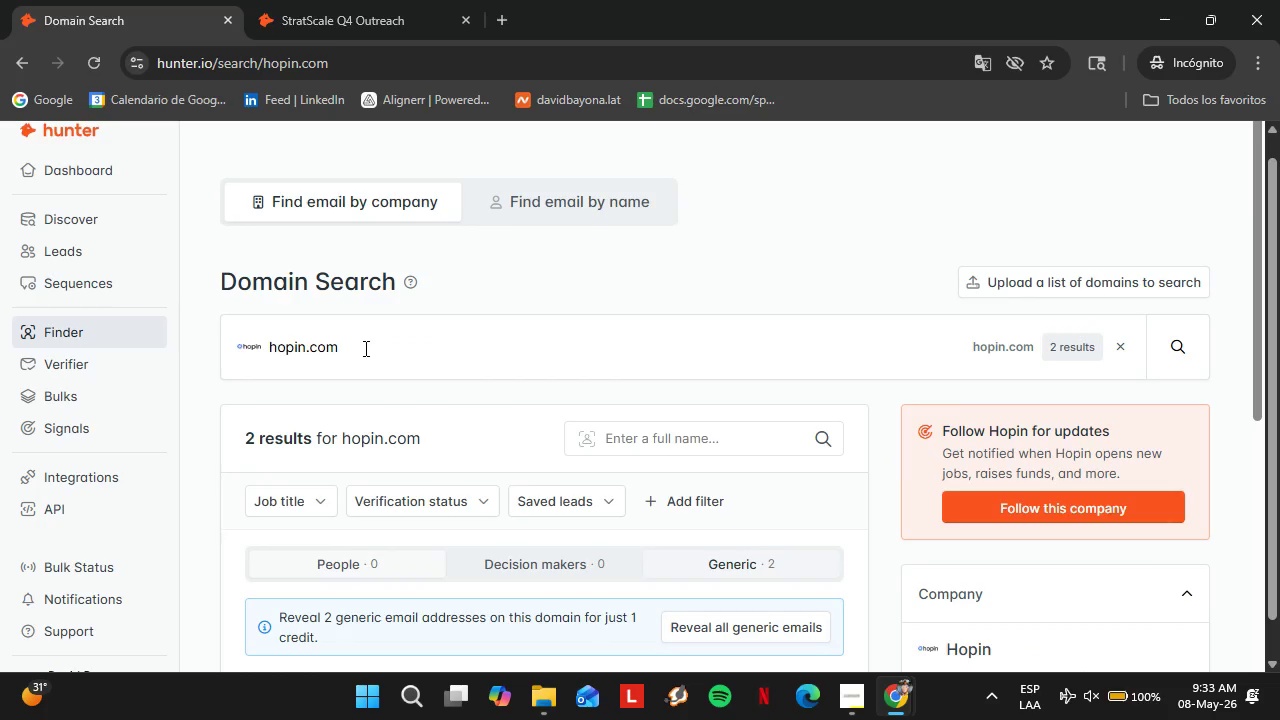 
triple_click([364, 348])
 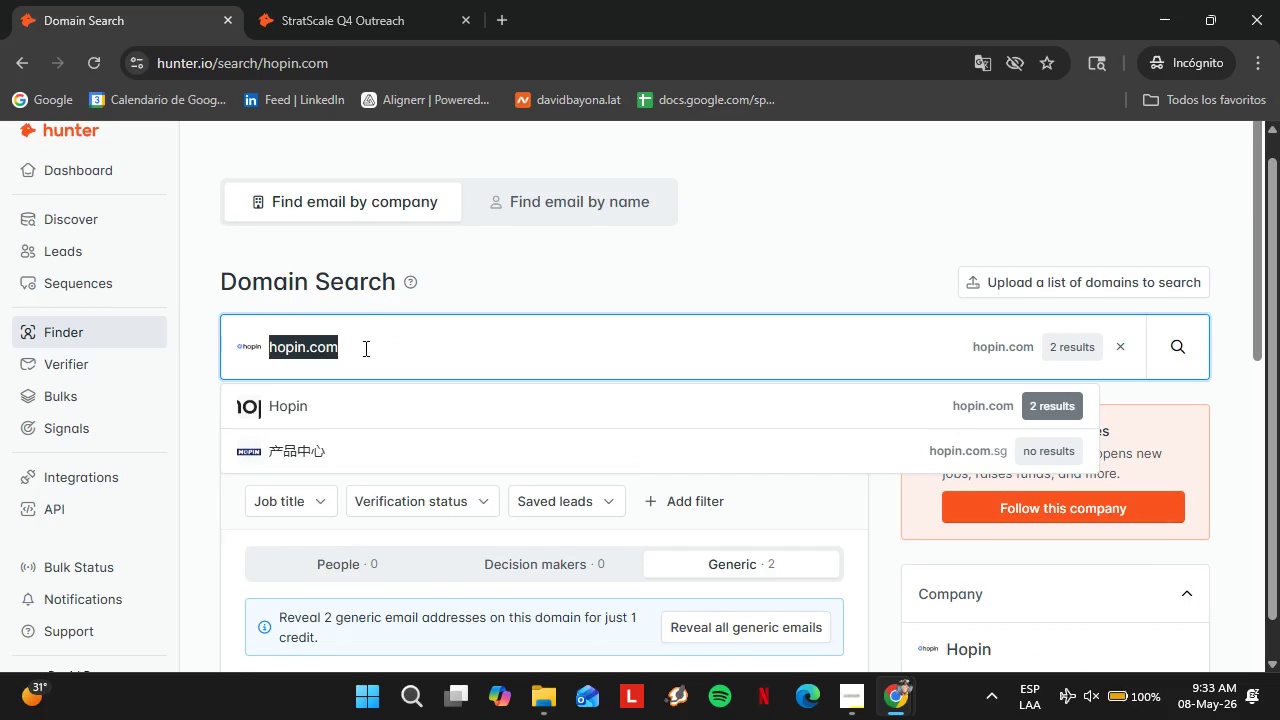 
type(cloudbeds.com)
 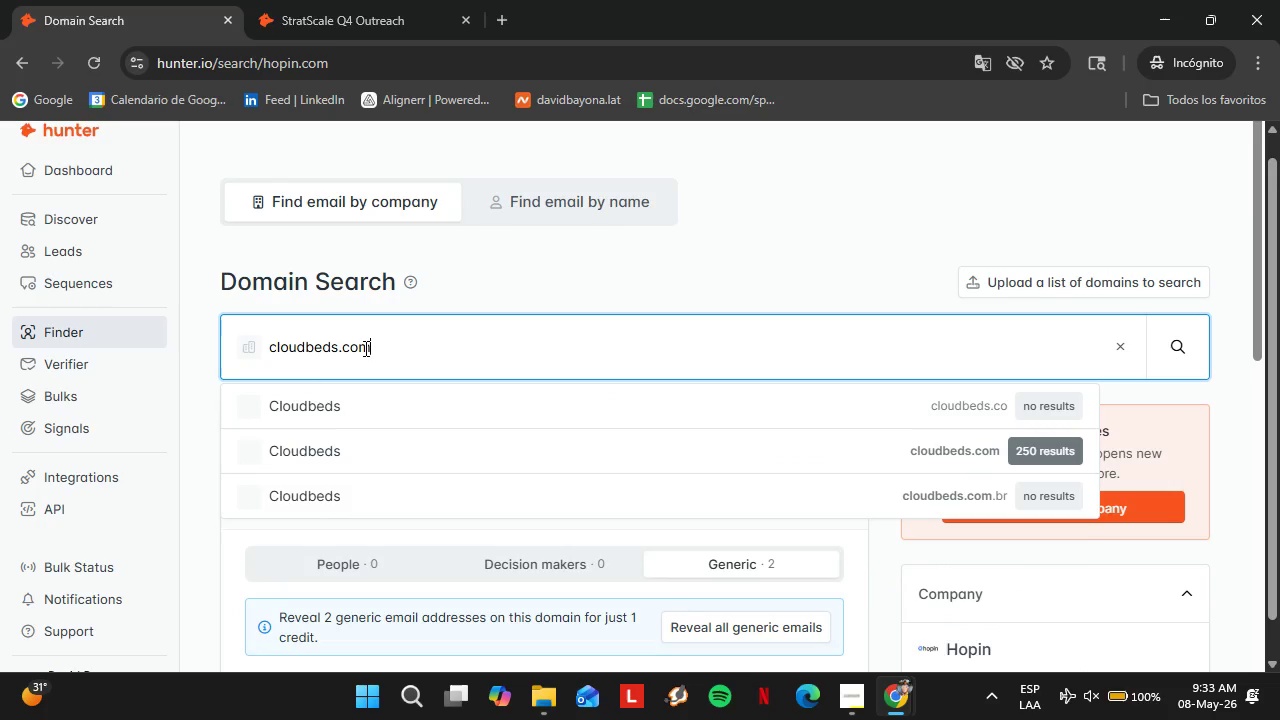 
key(Enter)
 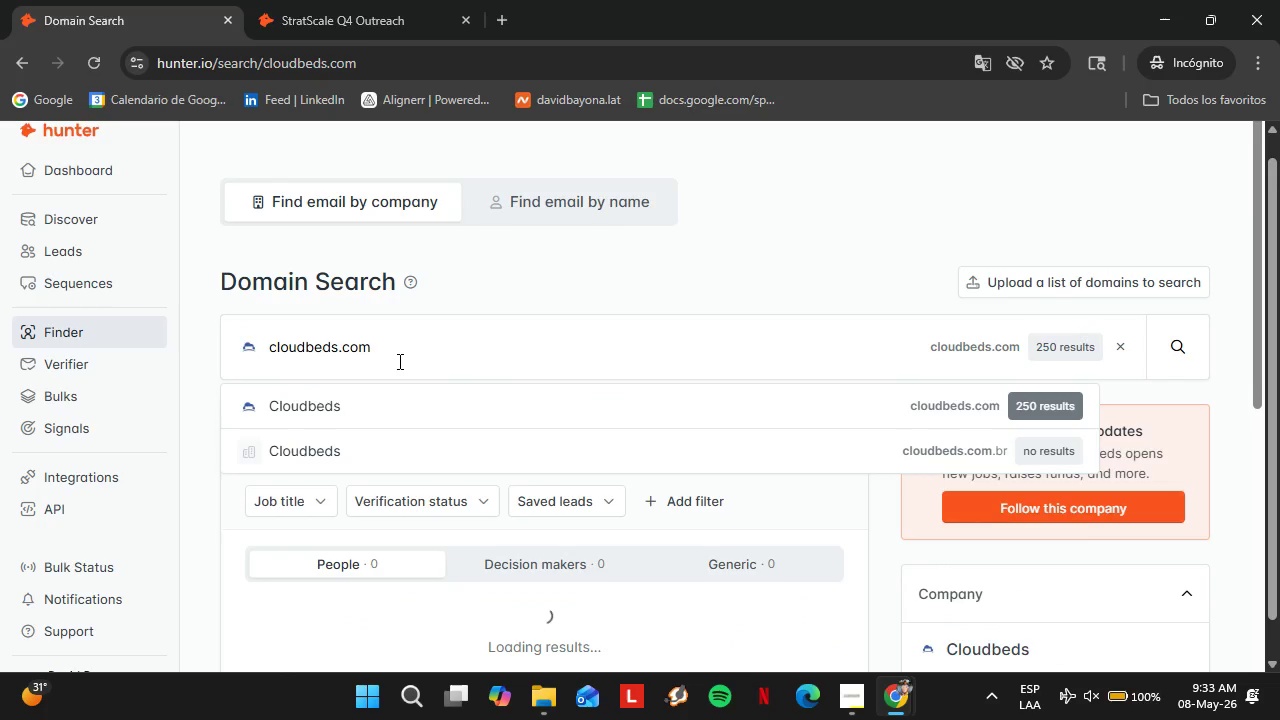 
left_click([367, 404])
 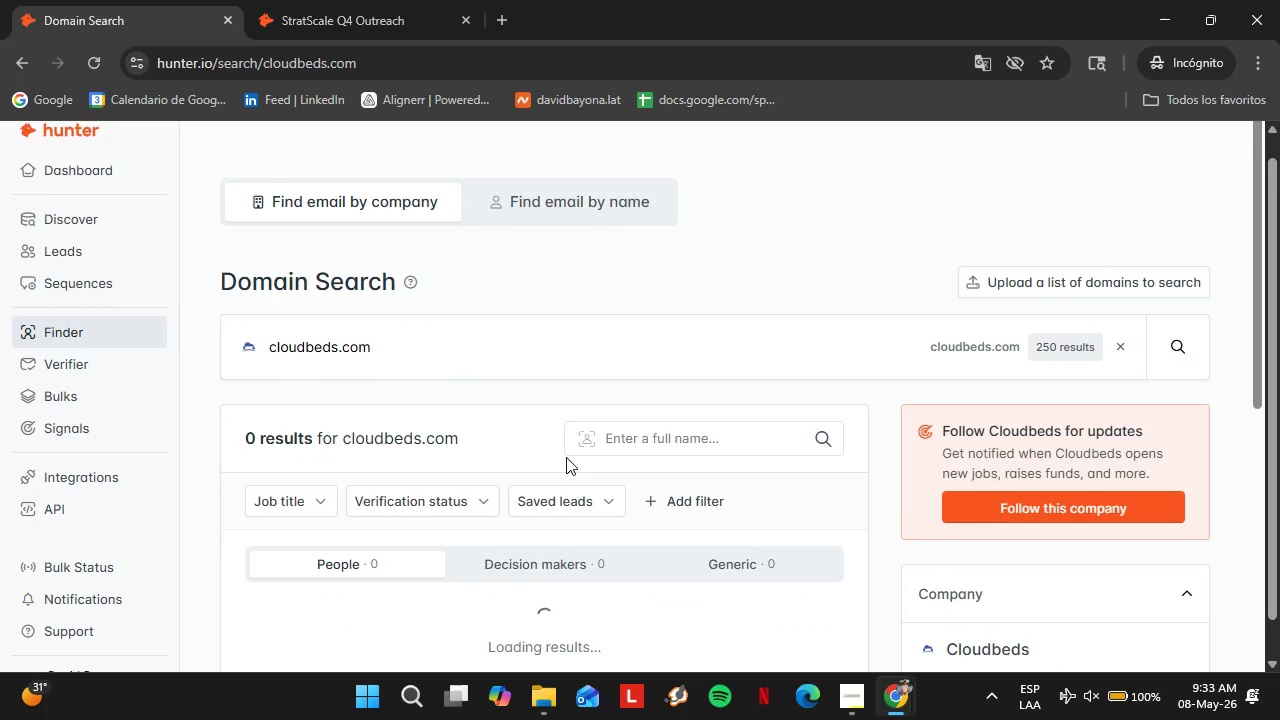 
scroll: coordinate [397, 394], scroll_direction: down, amount: 3.0
 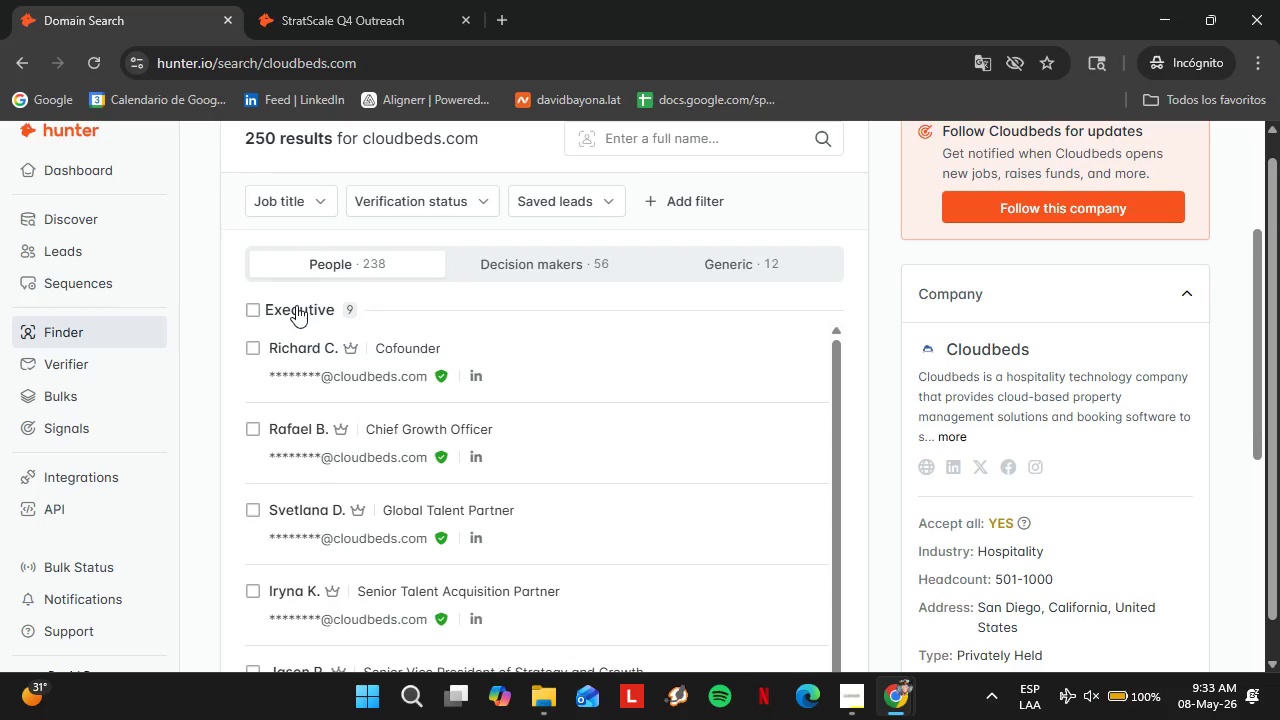 
left_click([517, 259])
 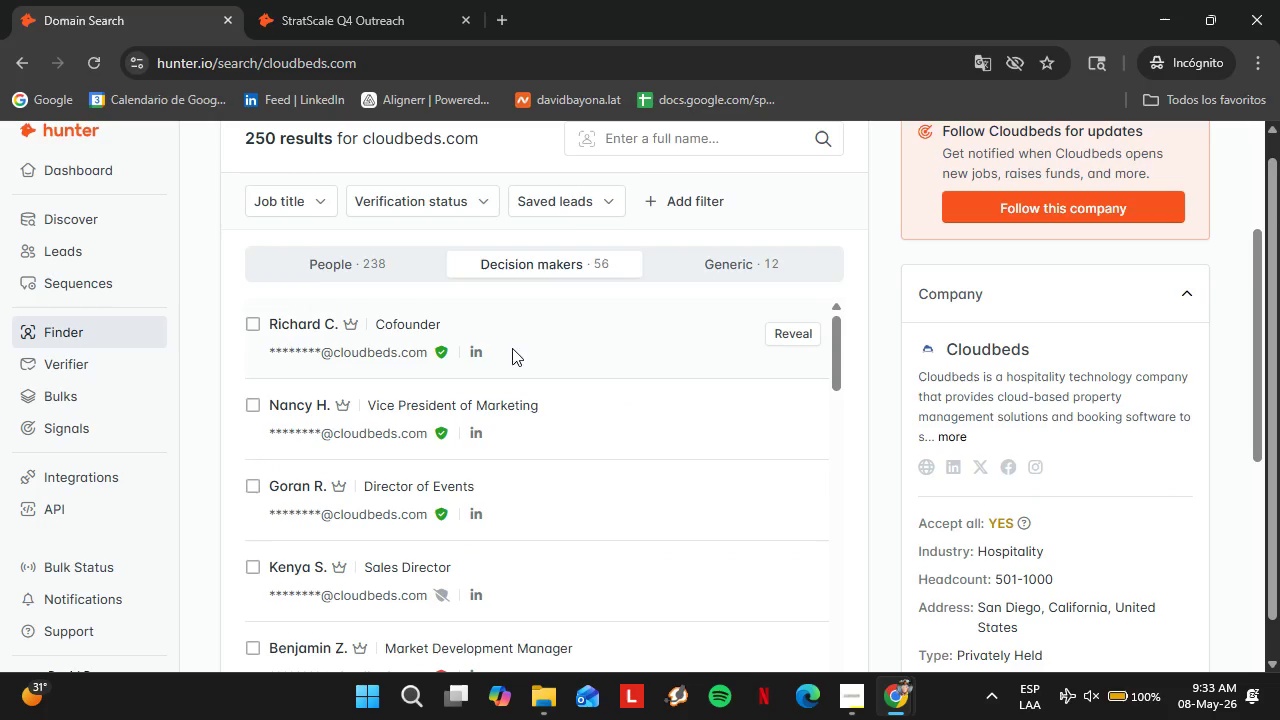 
scroll: coordinate [455, 415], scroll_direction: down, amount: 3.0
 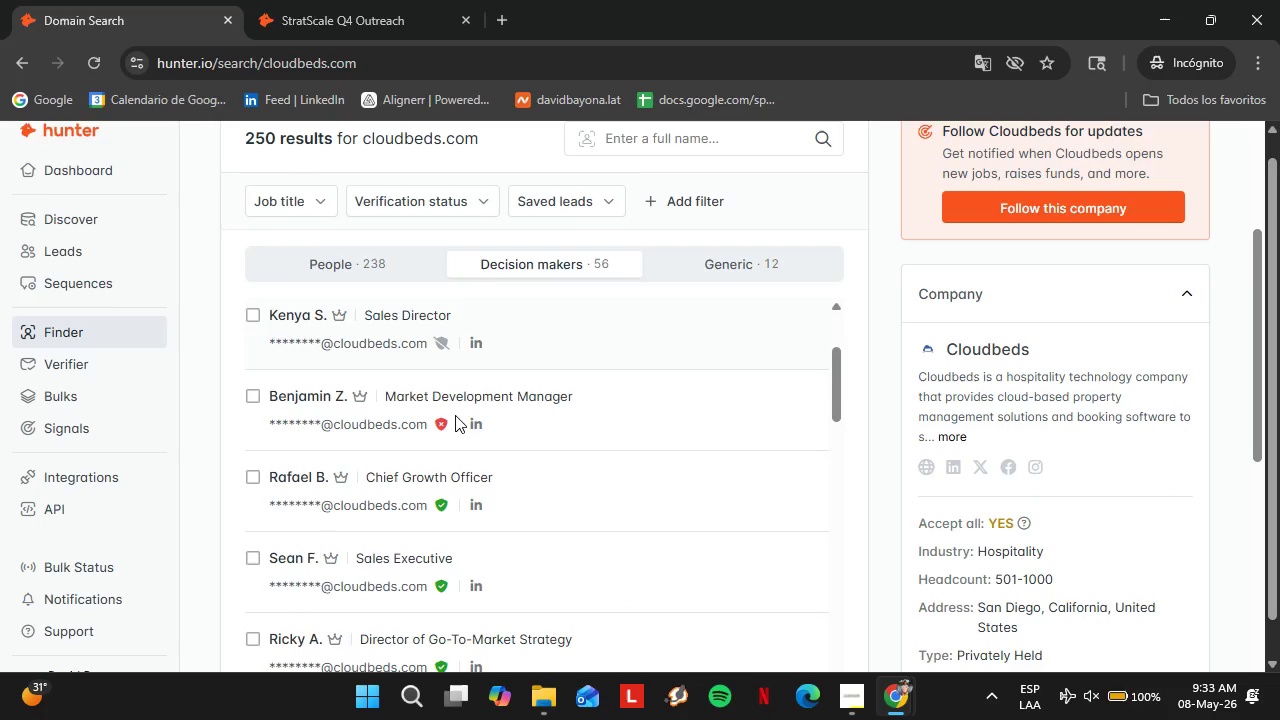 
scroll: coordinate [443, 403], scroll_direction: up, amount: 2.0
 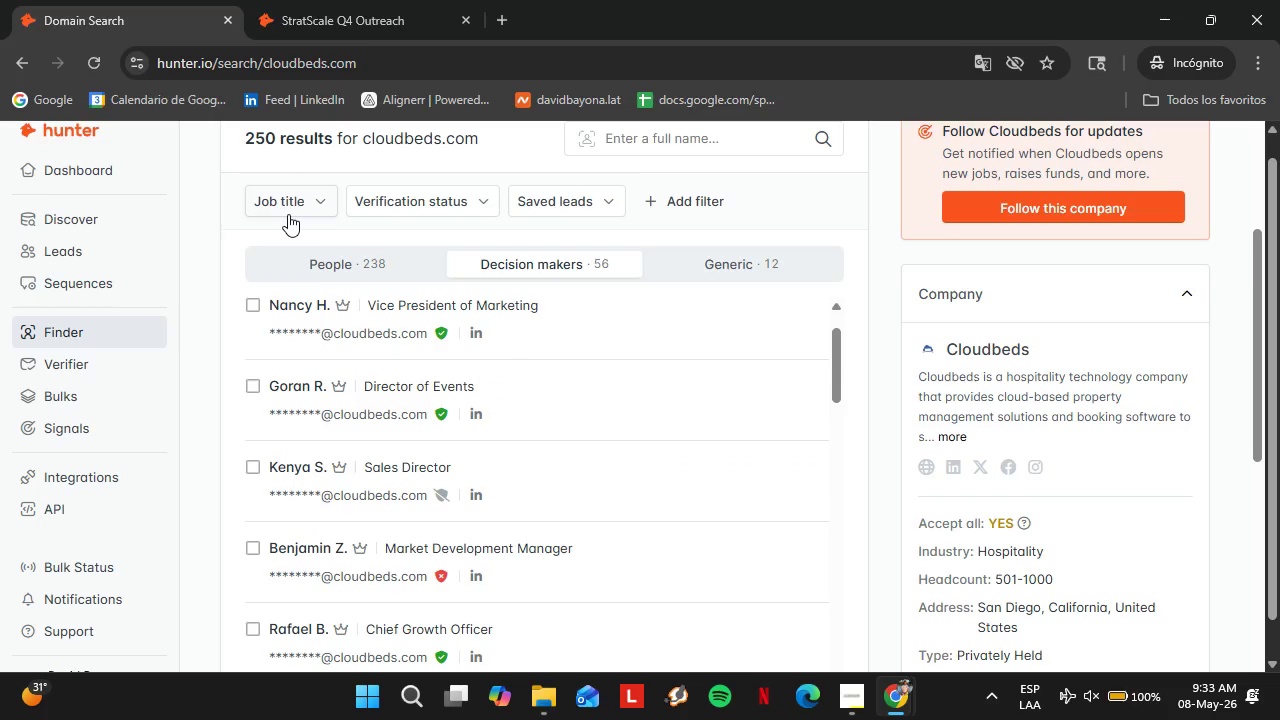 
left_click([288, 214])
 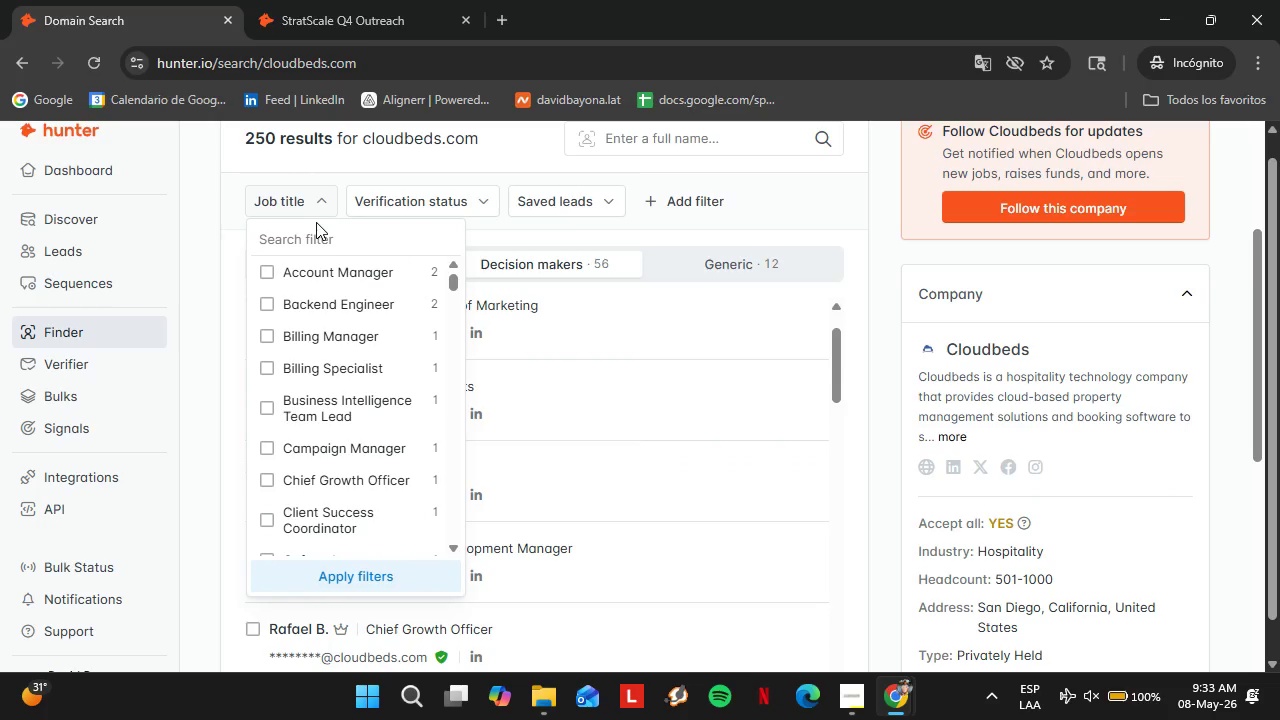 
type(fou)
key(Backspace)
key(Backspace)
key(Backspace)
key(Backspace)
type(chi)
key(Backspace)
key(Backspace)
key(Backspace)
key(Backspace)
type(oper)
 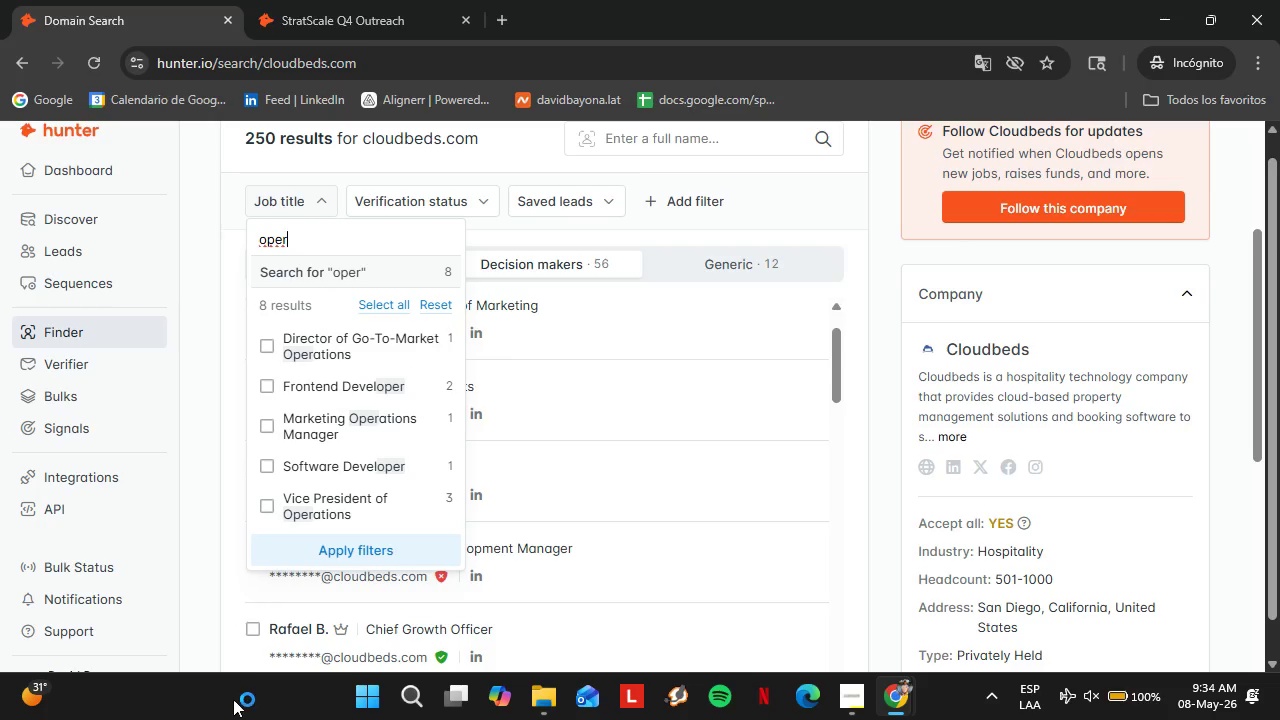 
left_click([267, 504])
 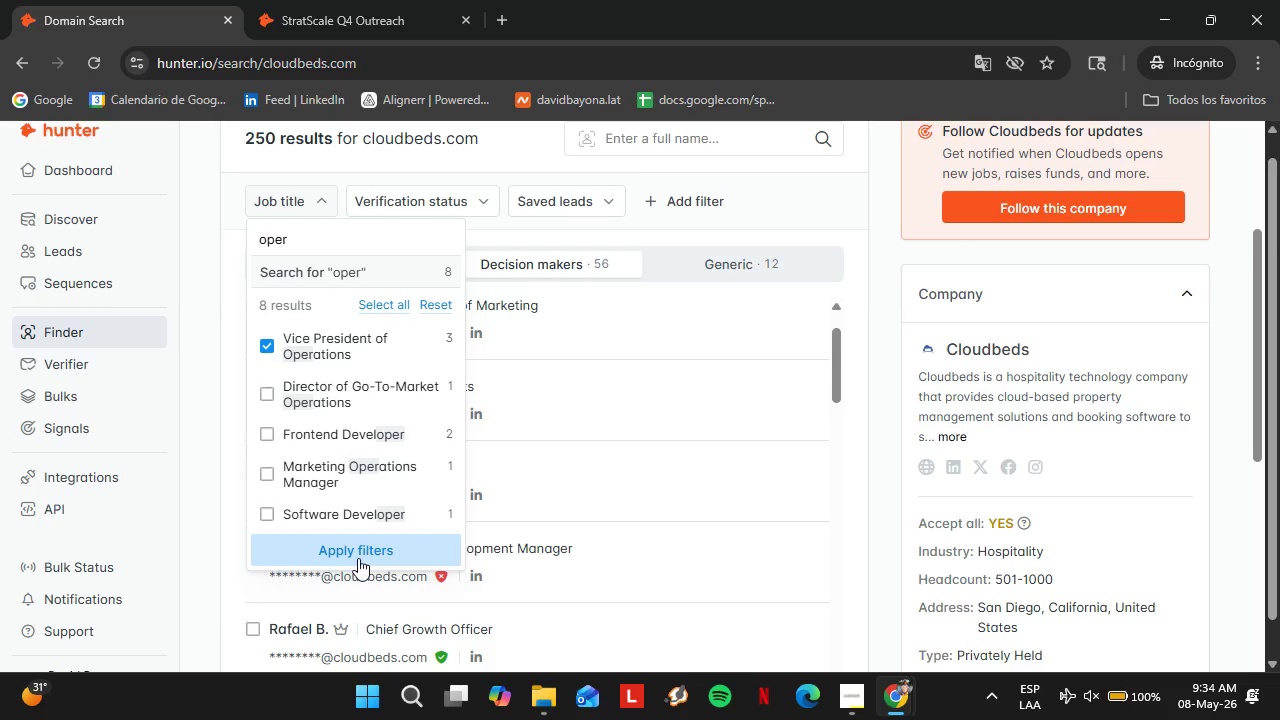 
left_click([357, 558])
 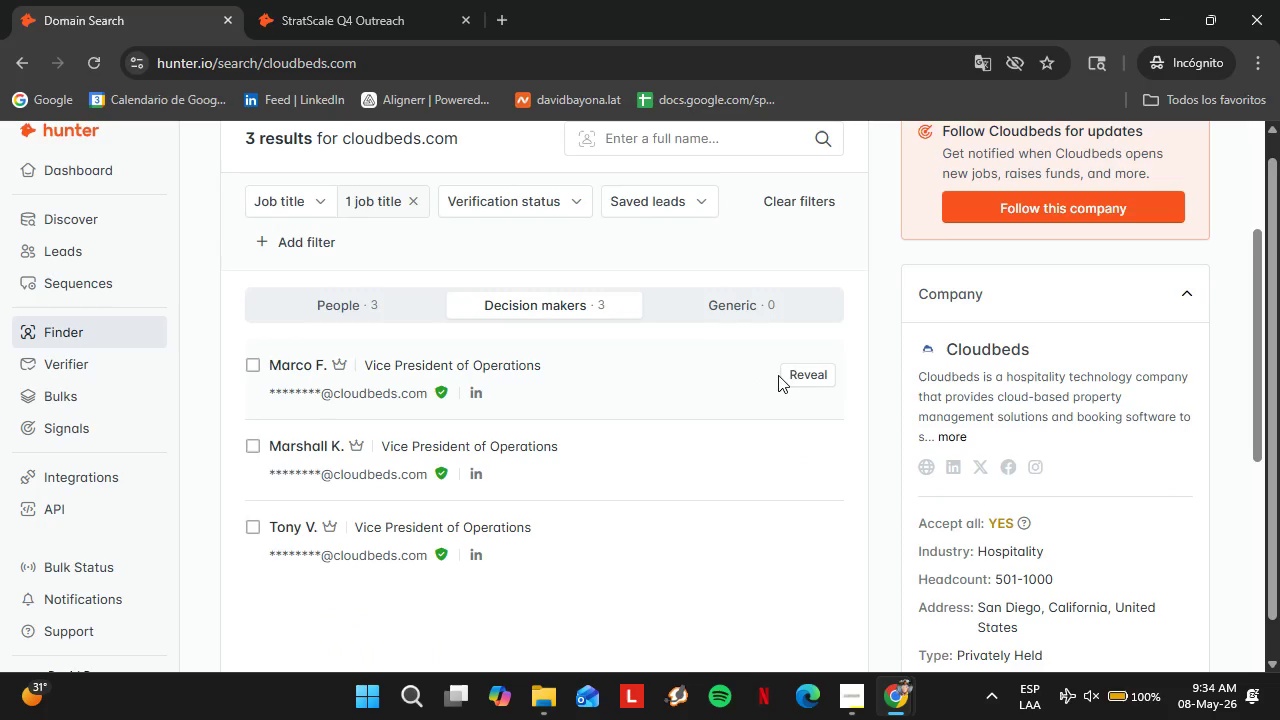 
left_click([796, 373])
 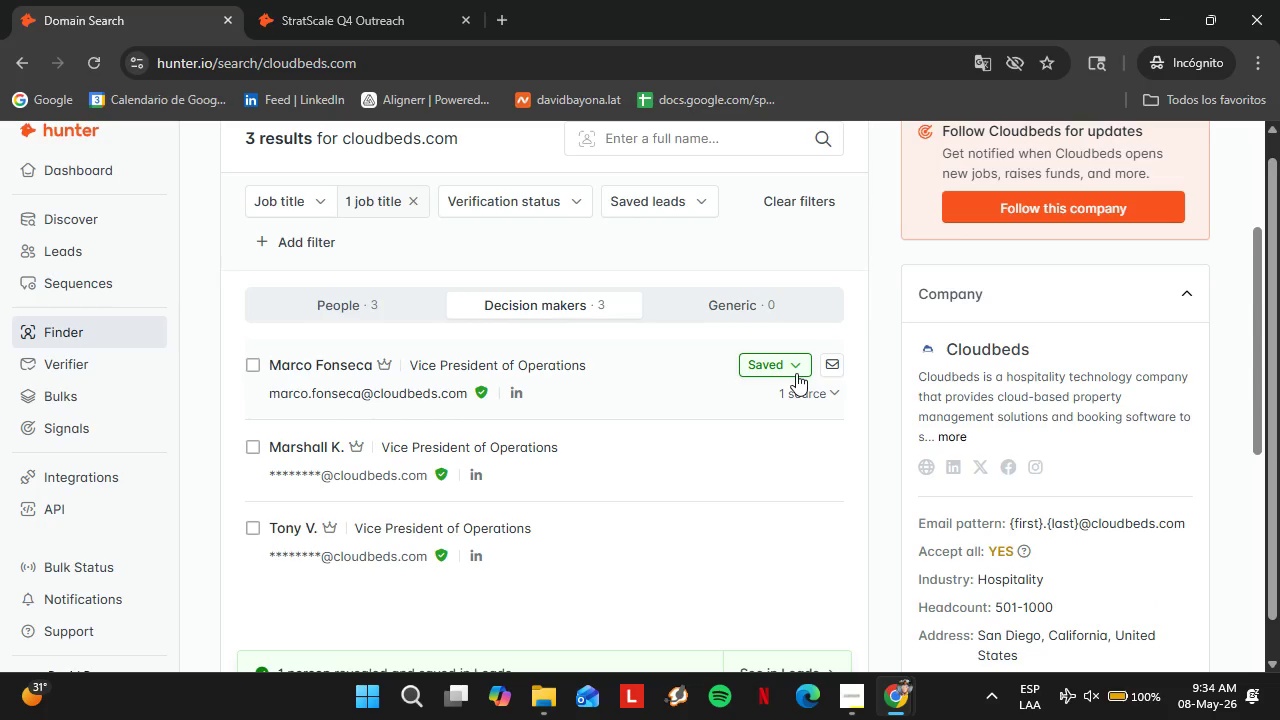 
left_click([768, 365])
 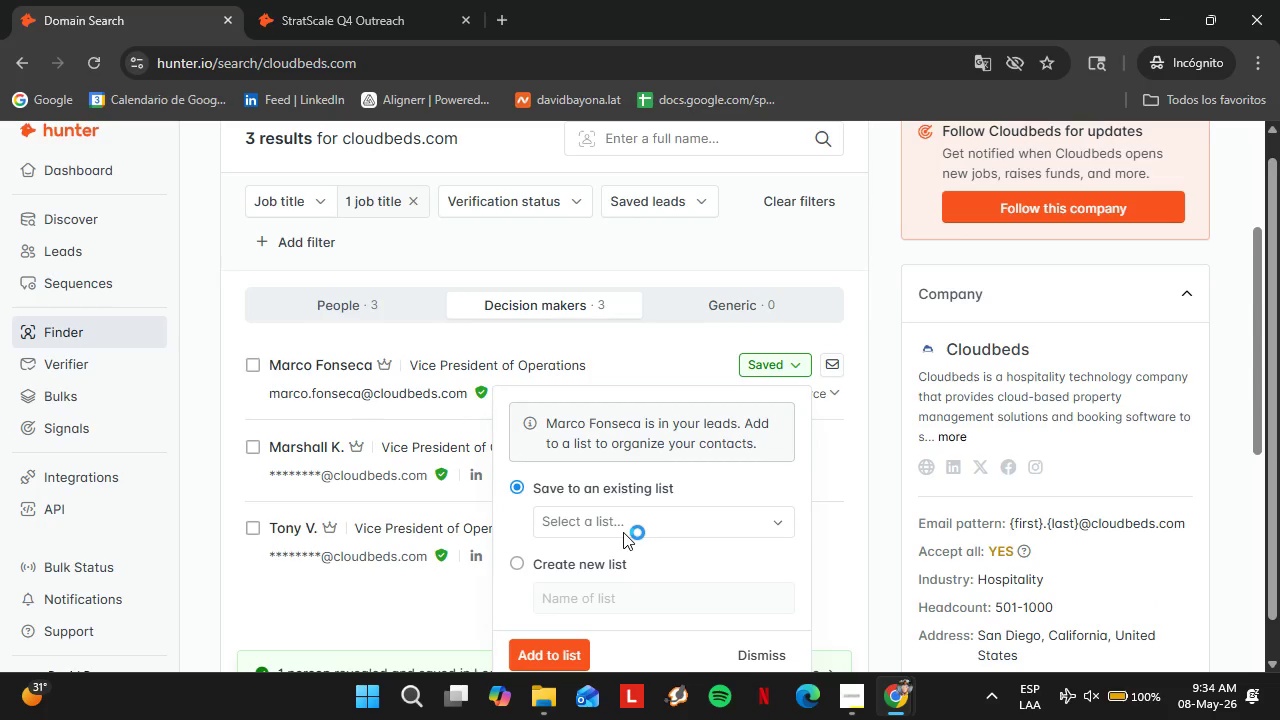 
left_click([623, 532])
 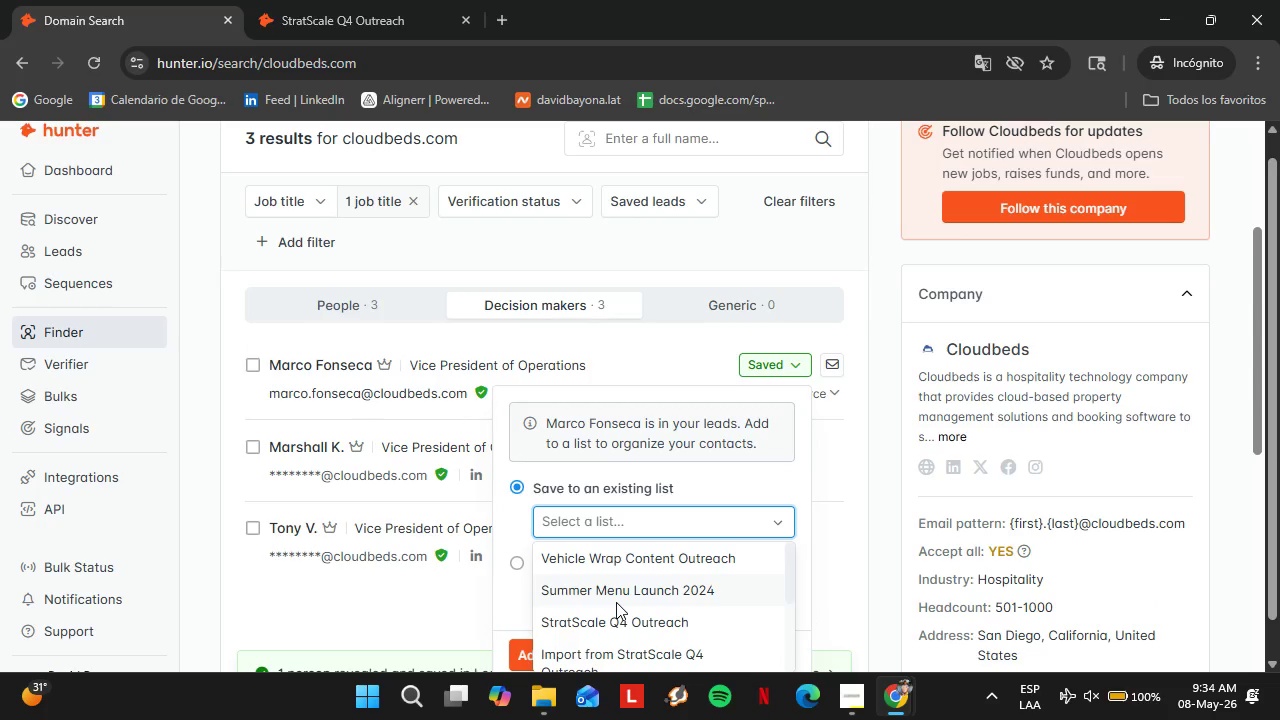 
scroll: coordinate [650, 591], scroll_direction: down, amount: 1.0
 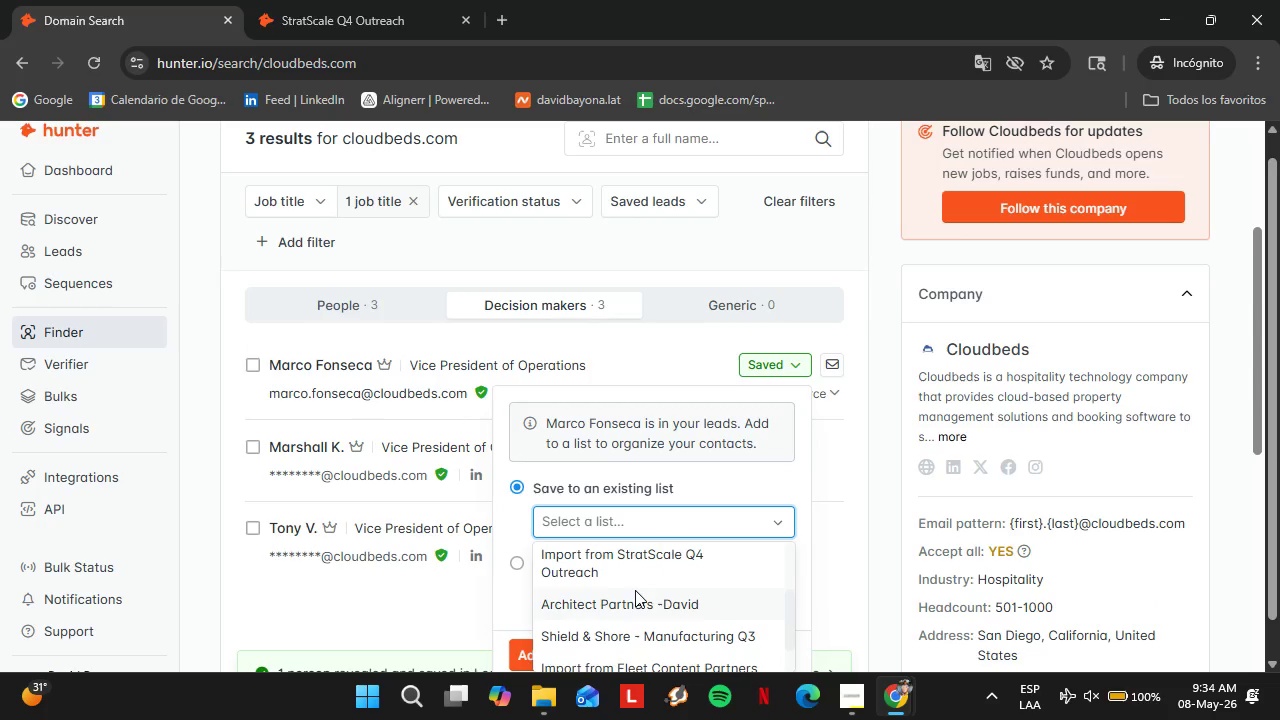 
scroll: coordinate [635, 590], scroll_direction: up, amount: 1.0
 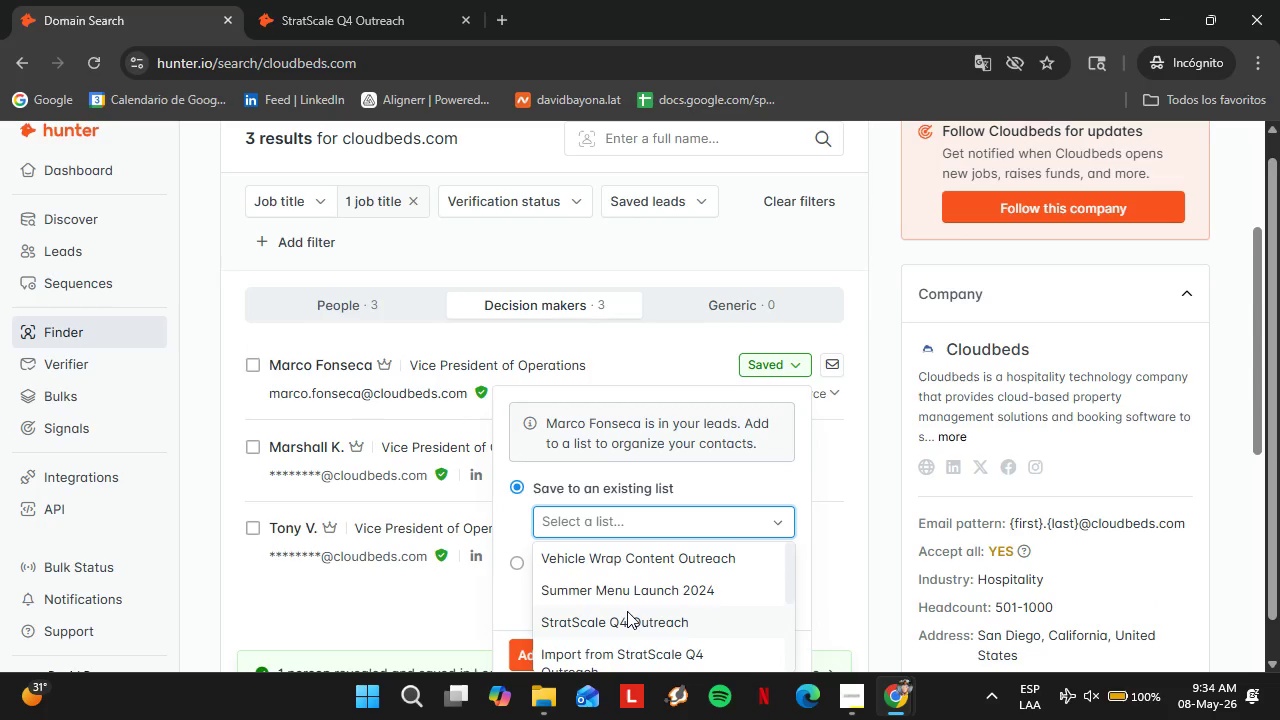 
left_click([627, 611])
 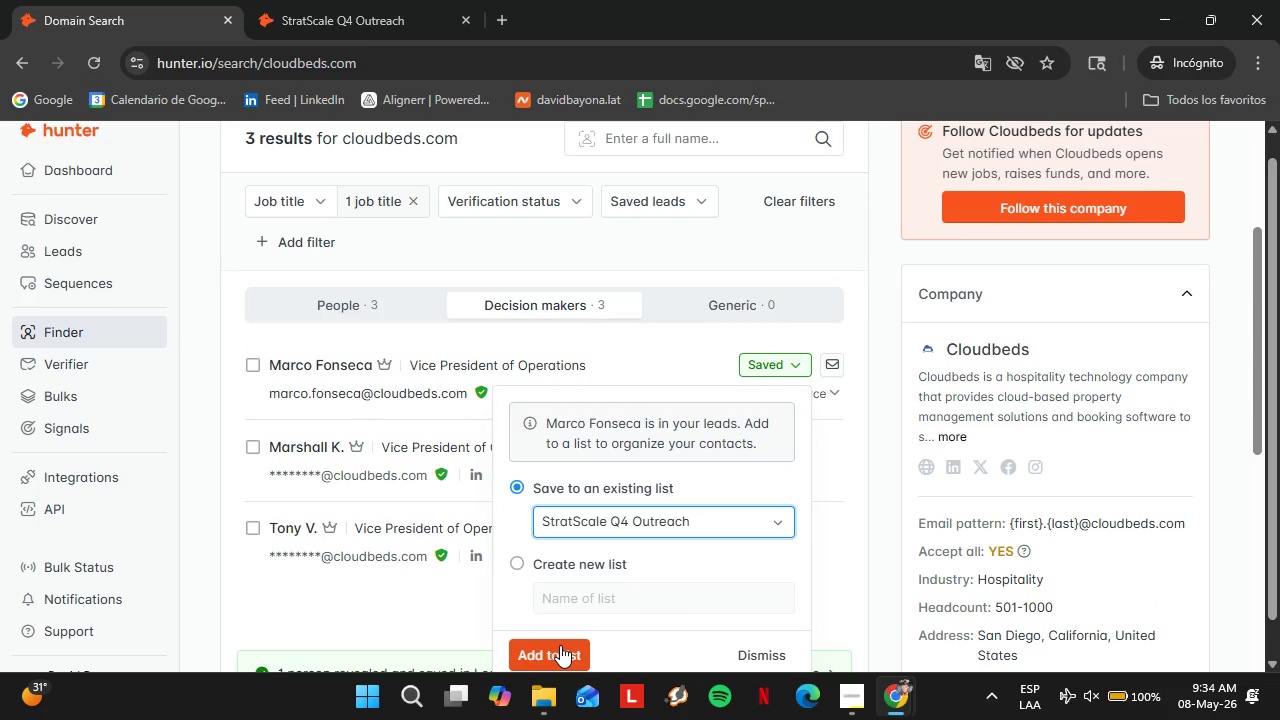 
left_click([550, 642])
 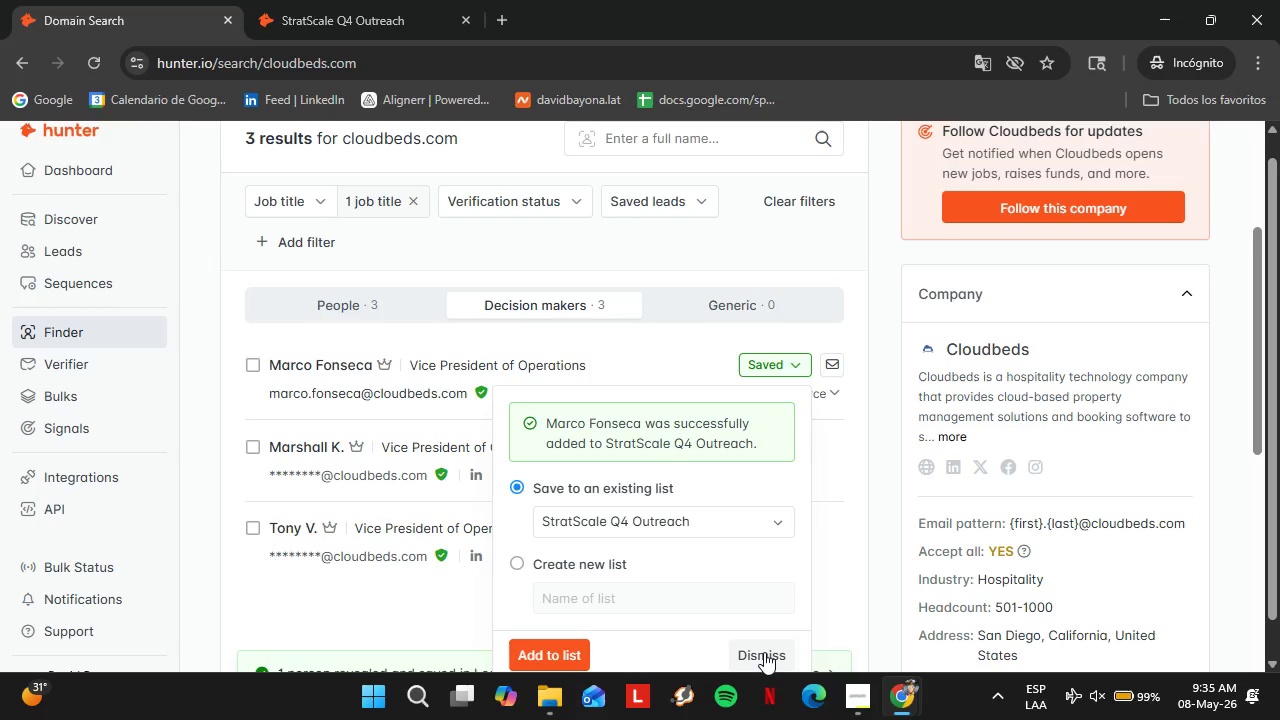 
wait(58.72)
 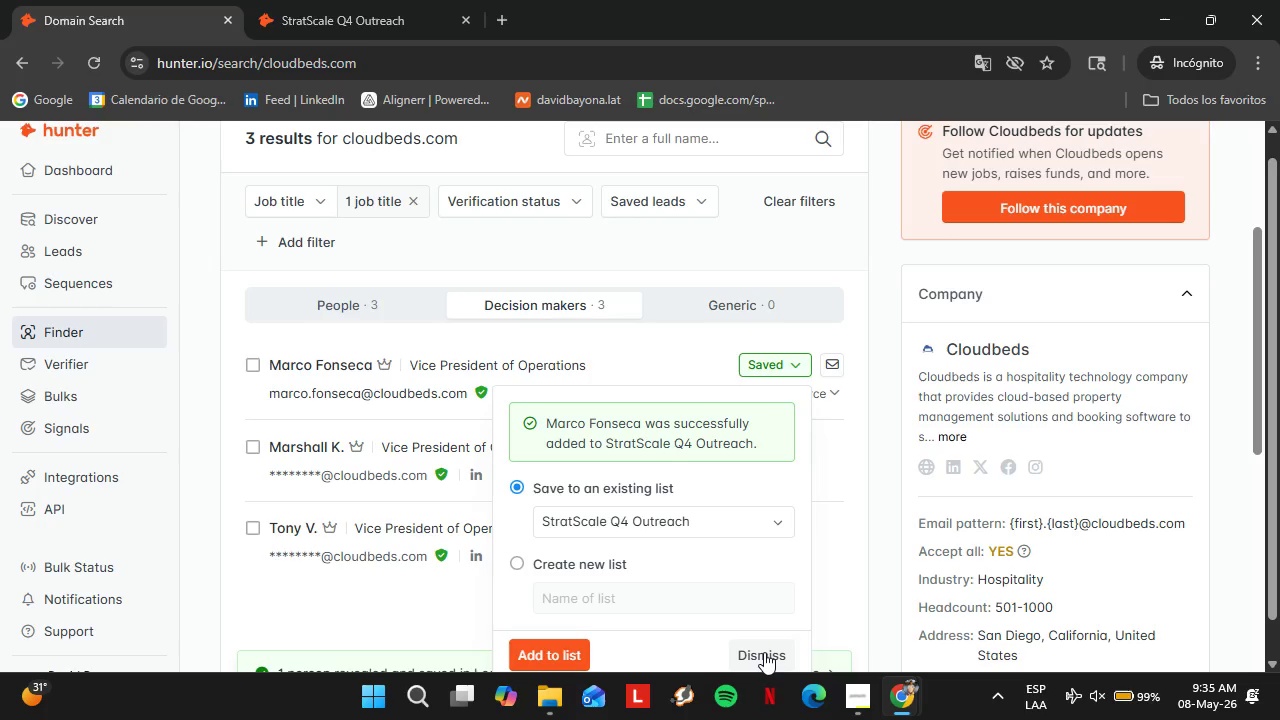 
left_click([552, 648])
 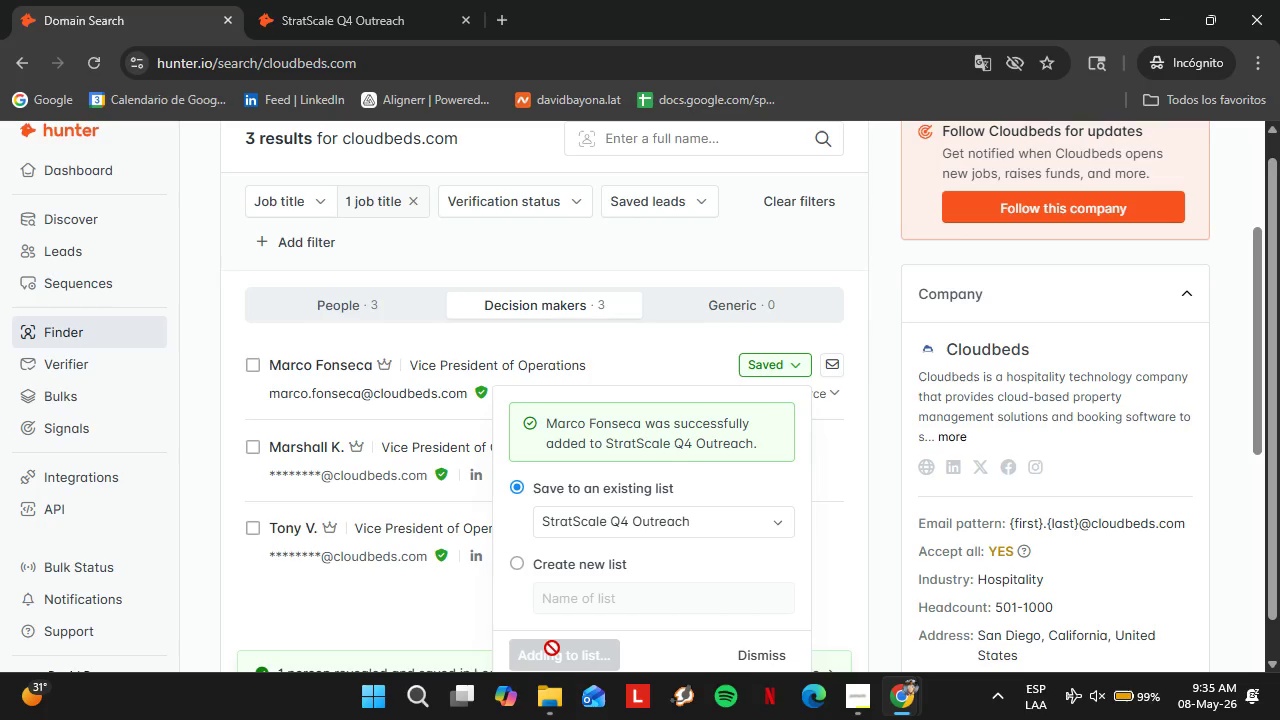 
mouse_move([662, 634])
 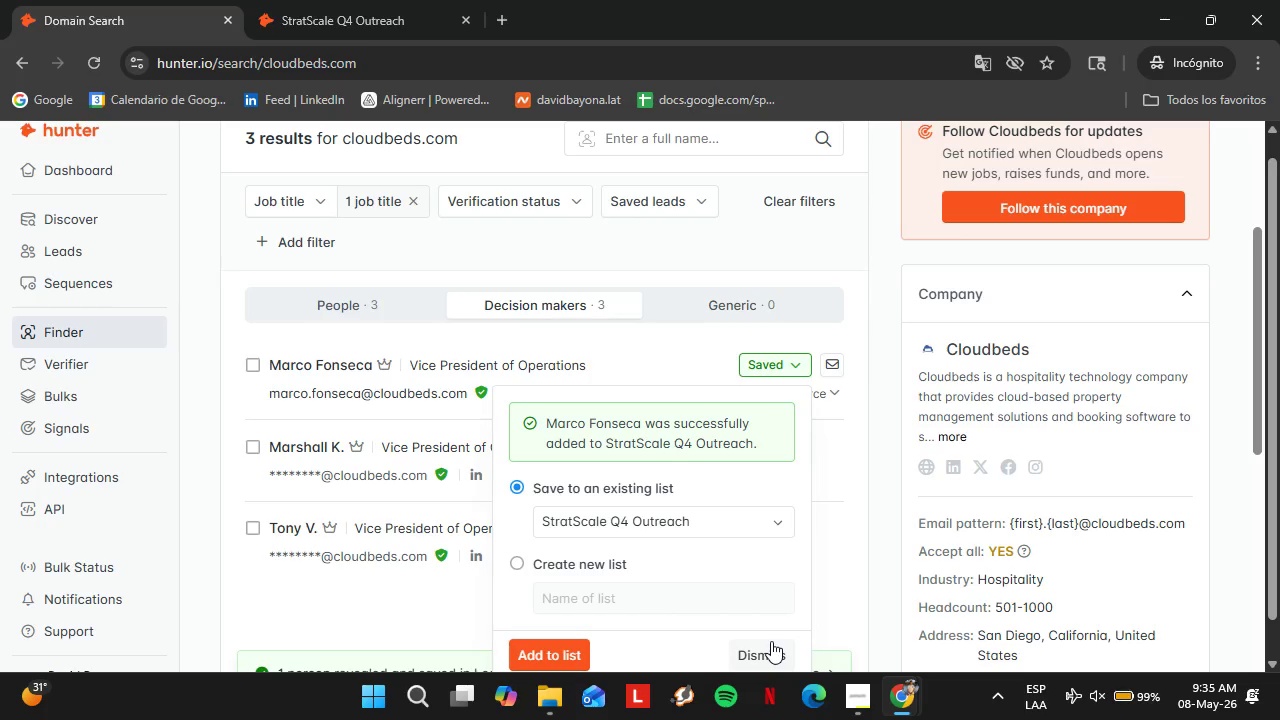 
left_click([771, 641])
 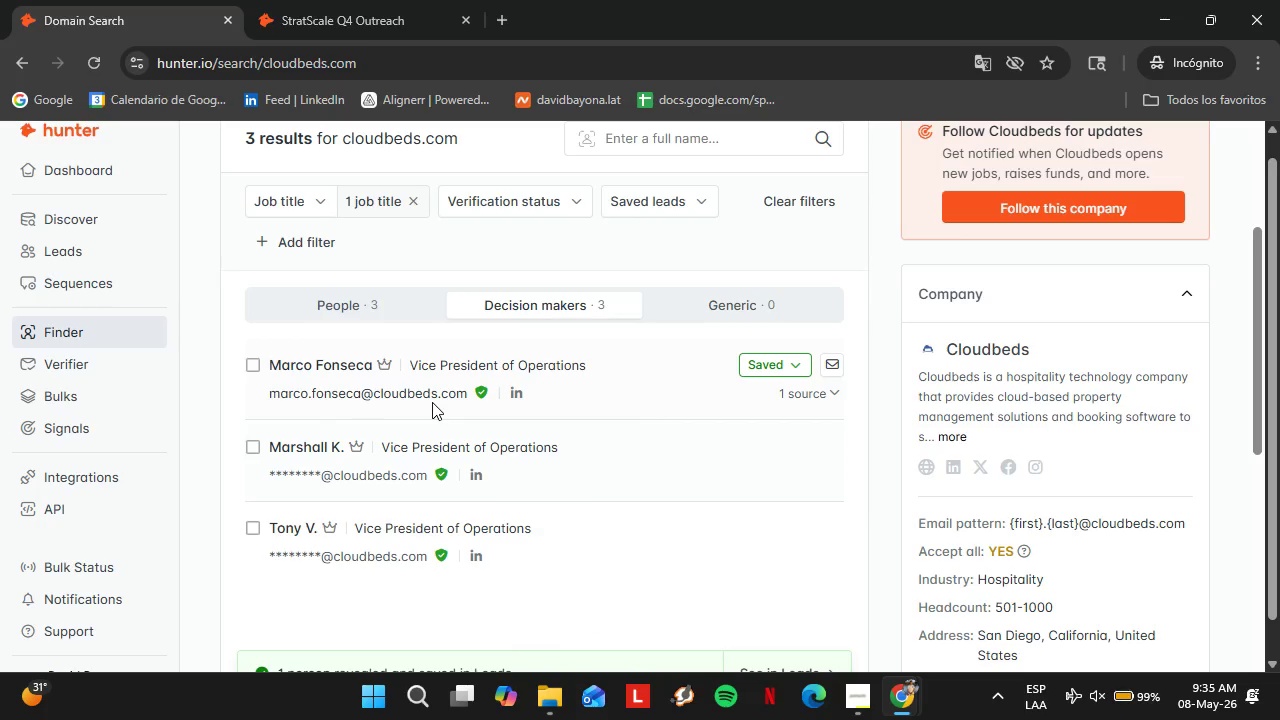 
left_click([351, 0])
 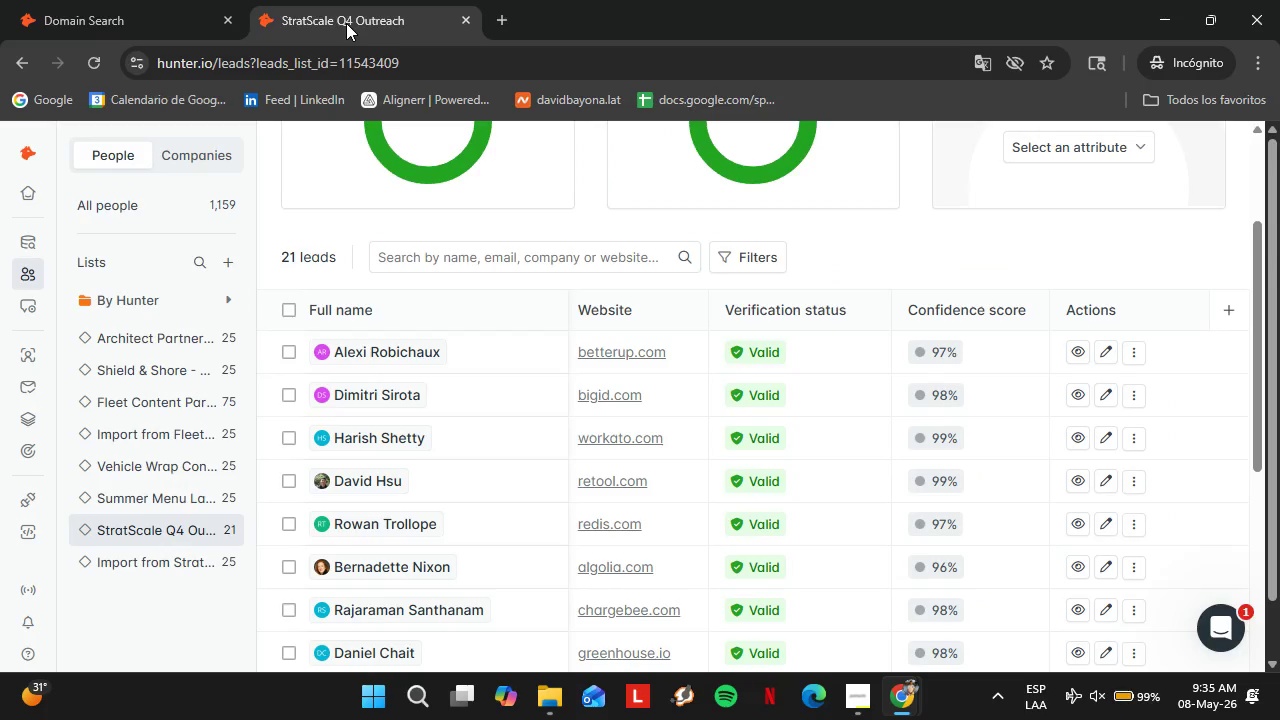 
left_click([101, 63])
 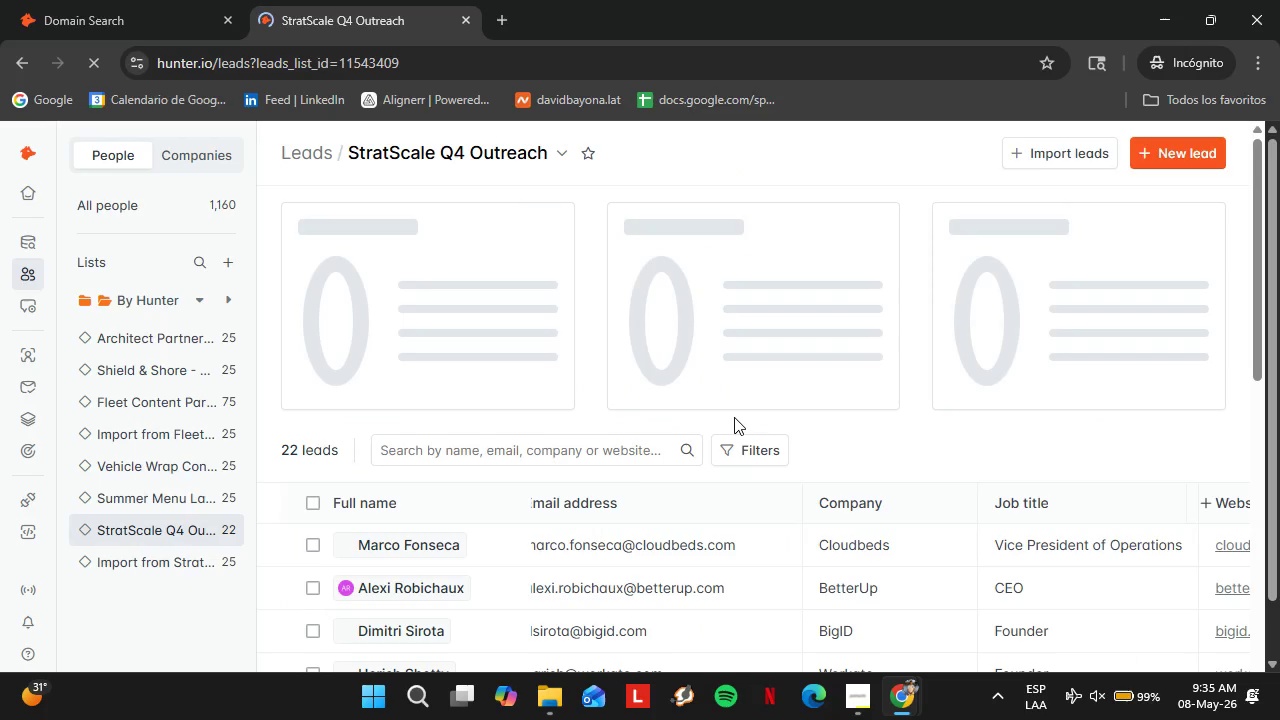 
wait(5.06)
 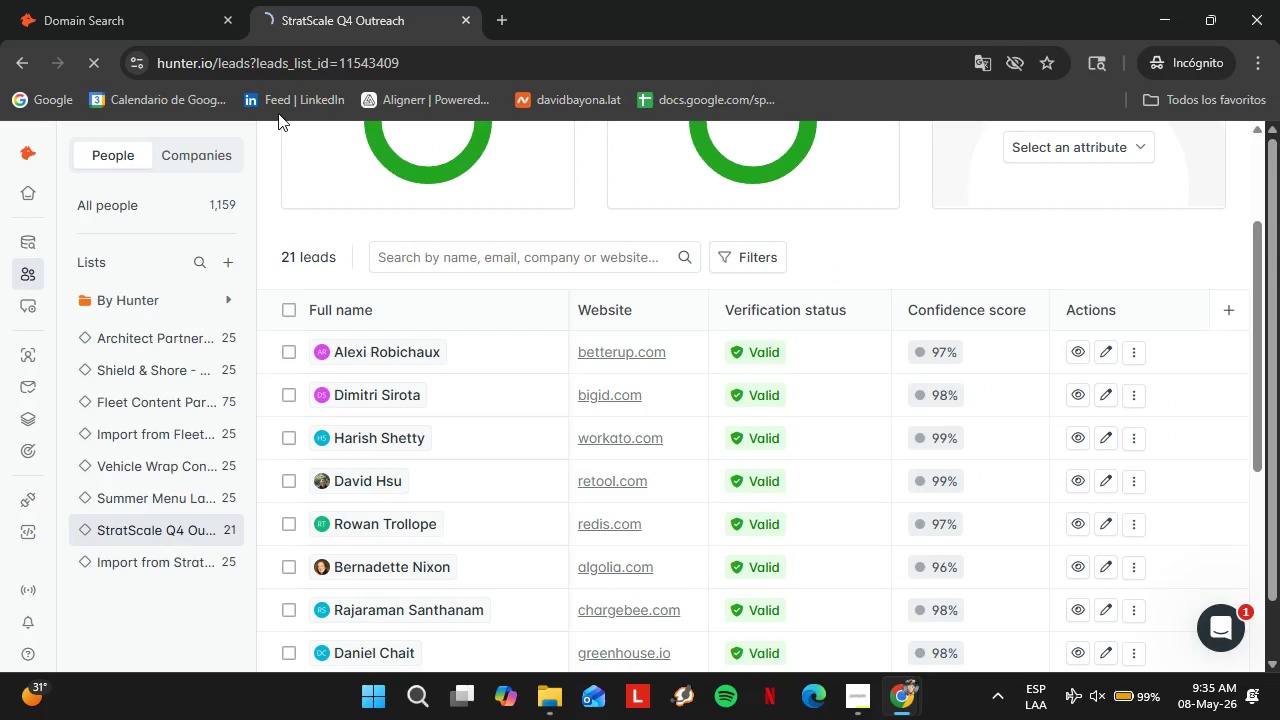 
scroll: coordinate [566, 511], scroll_direction: down, amount: 10.0
 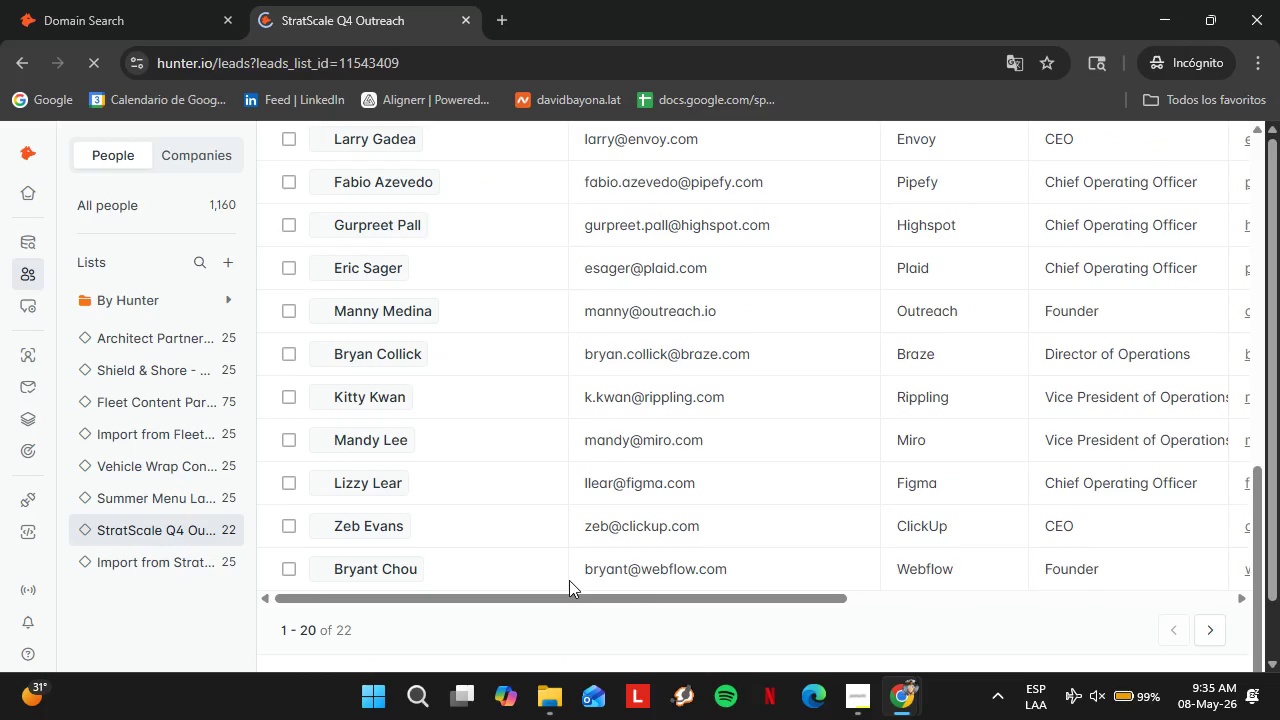 
left_click_drag(start_coordinate=[552, 600], to_coordinate=[946, 603])
 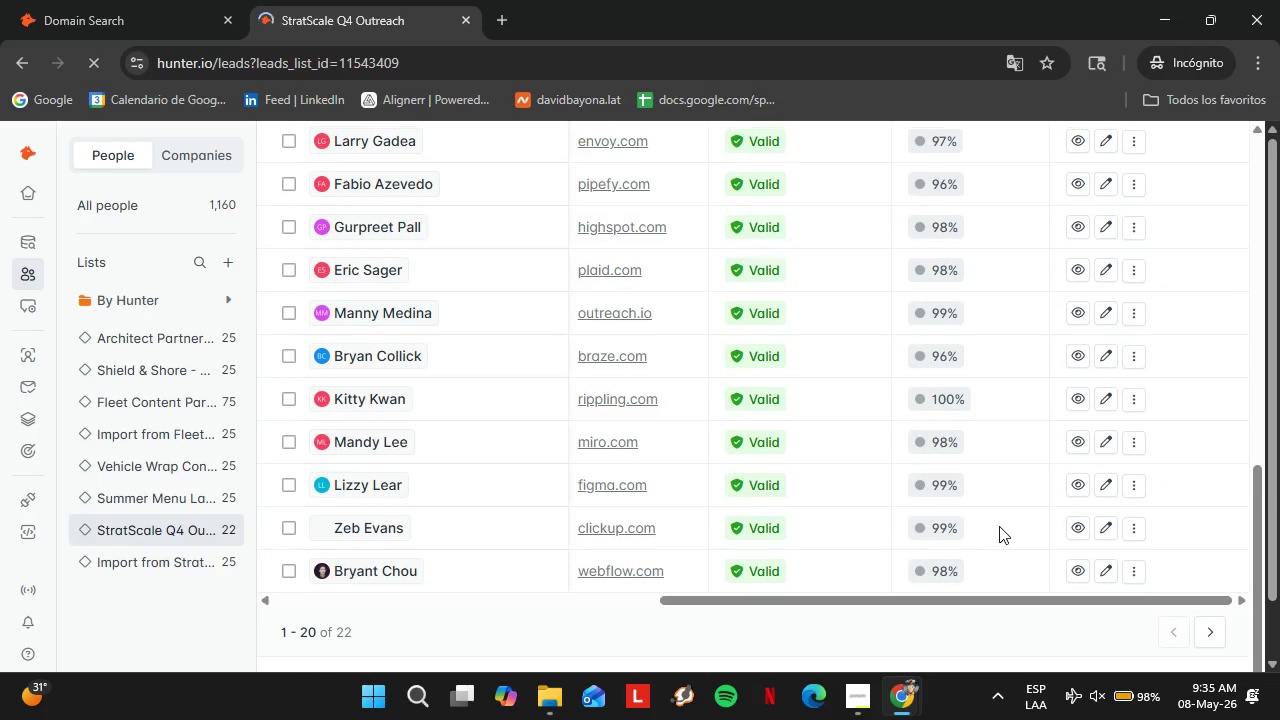 
scroll: coordinate [999, 526], scroll_direction: up, amount: 7.0
 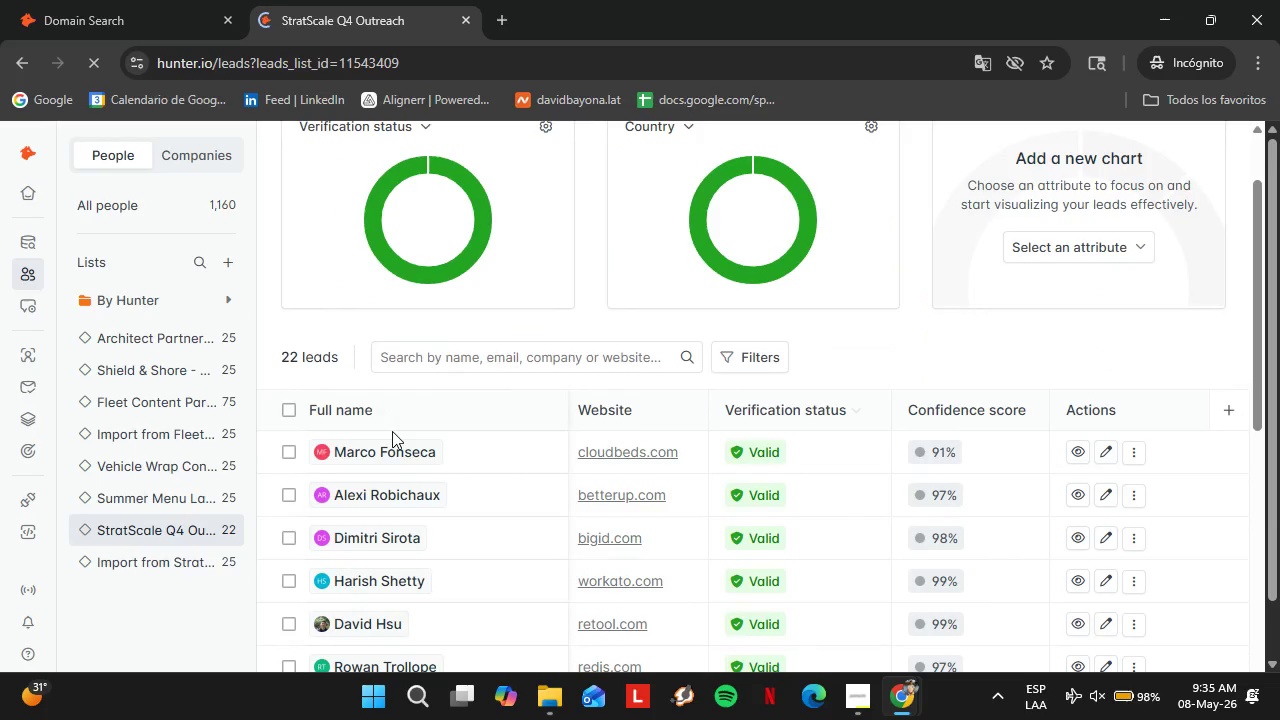 
left_click([295, 452])
 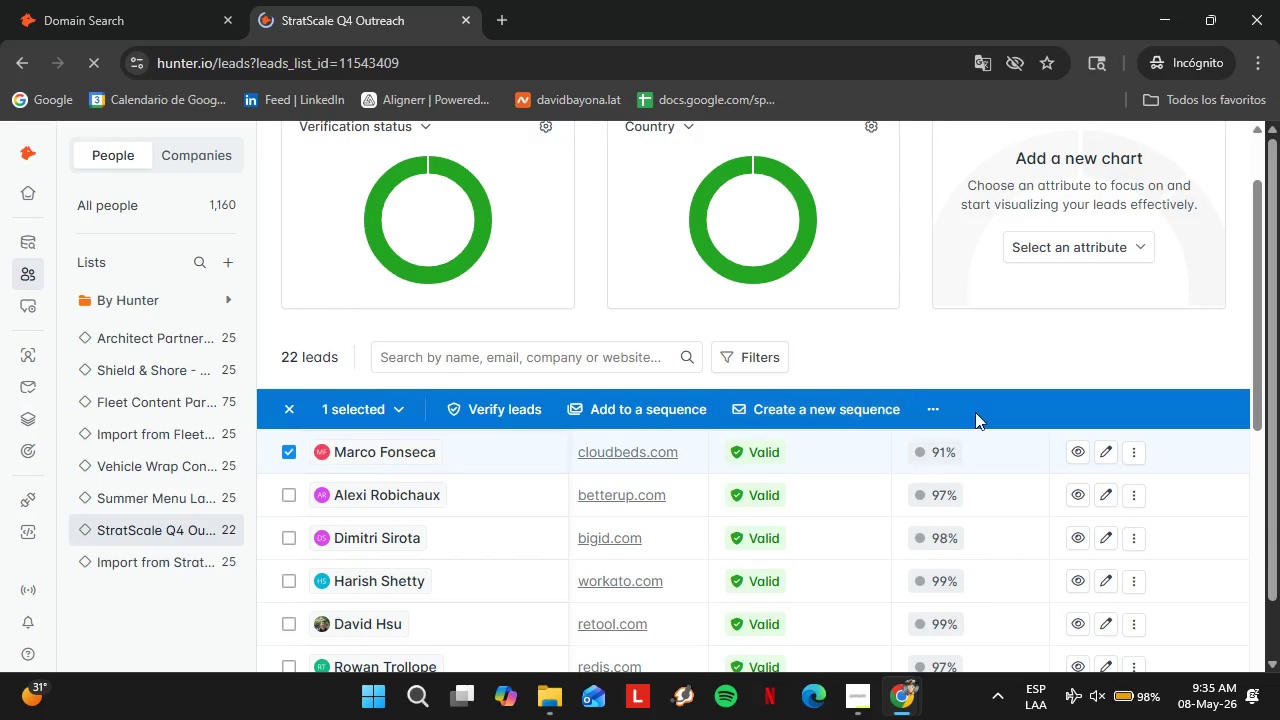 
left_click([942, 409])
 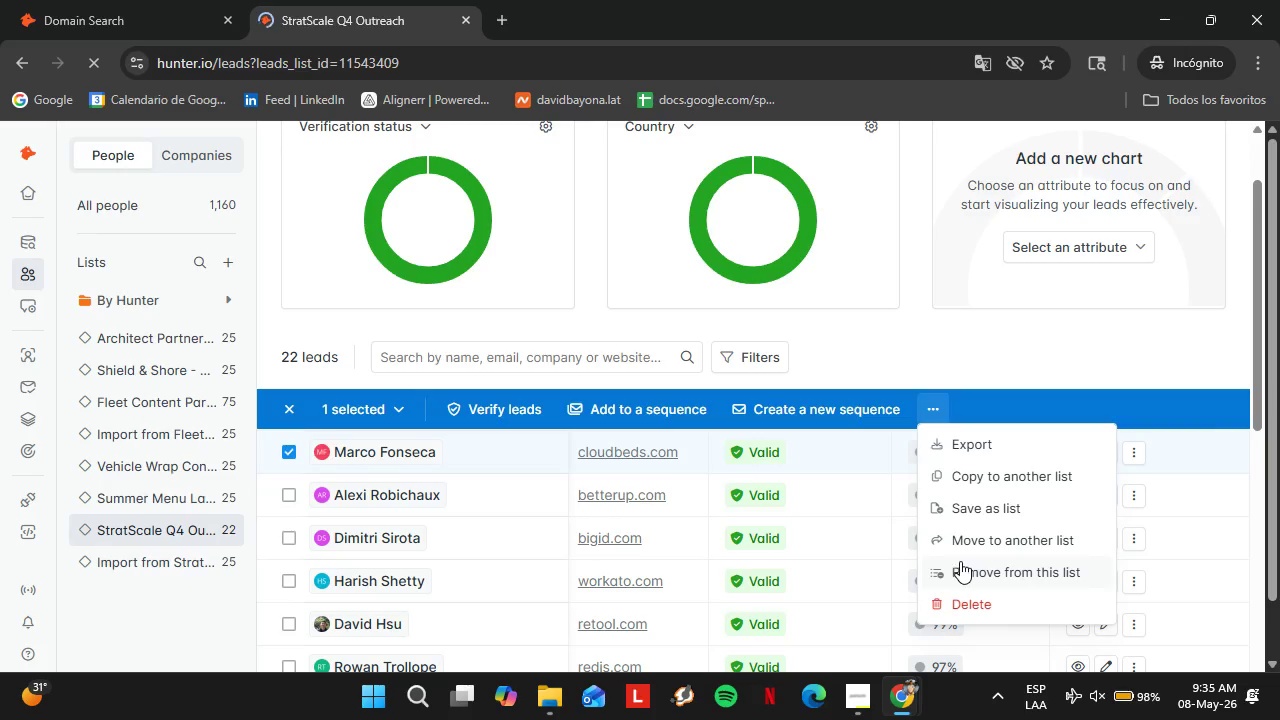 
left_click([968, 565])
 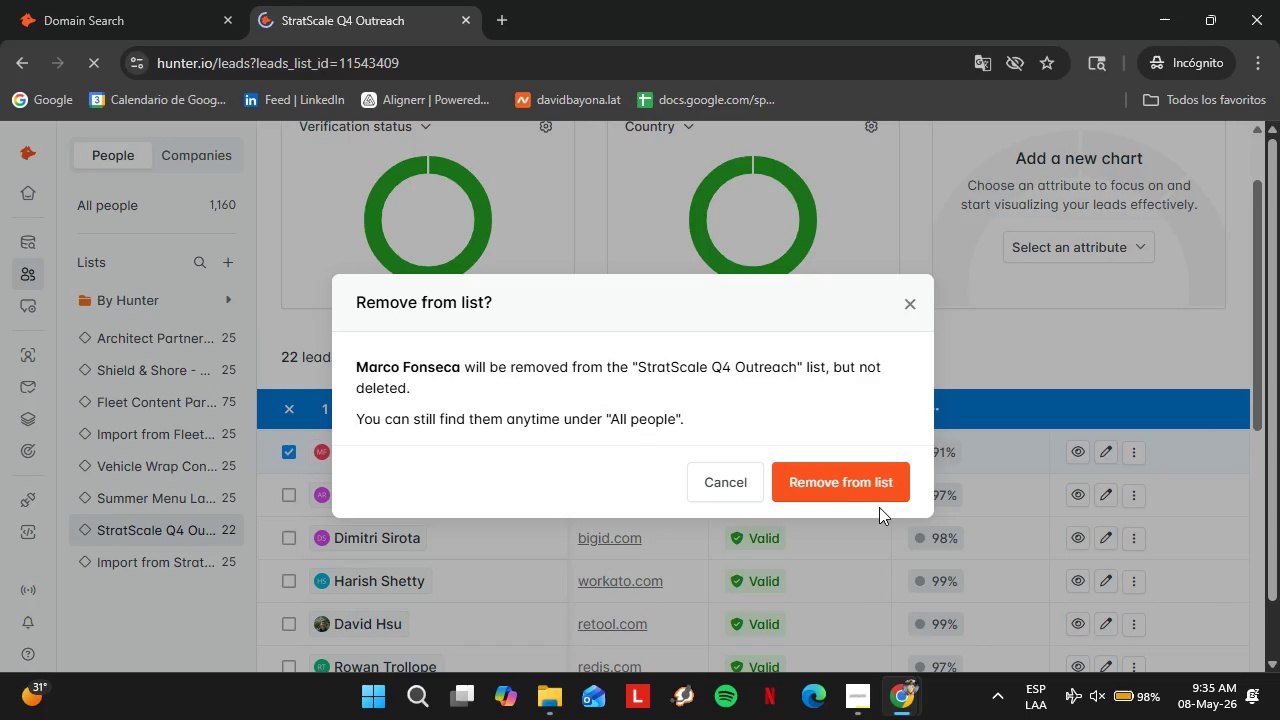 
left_click([848, 476])
 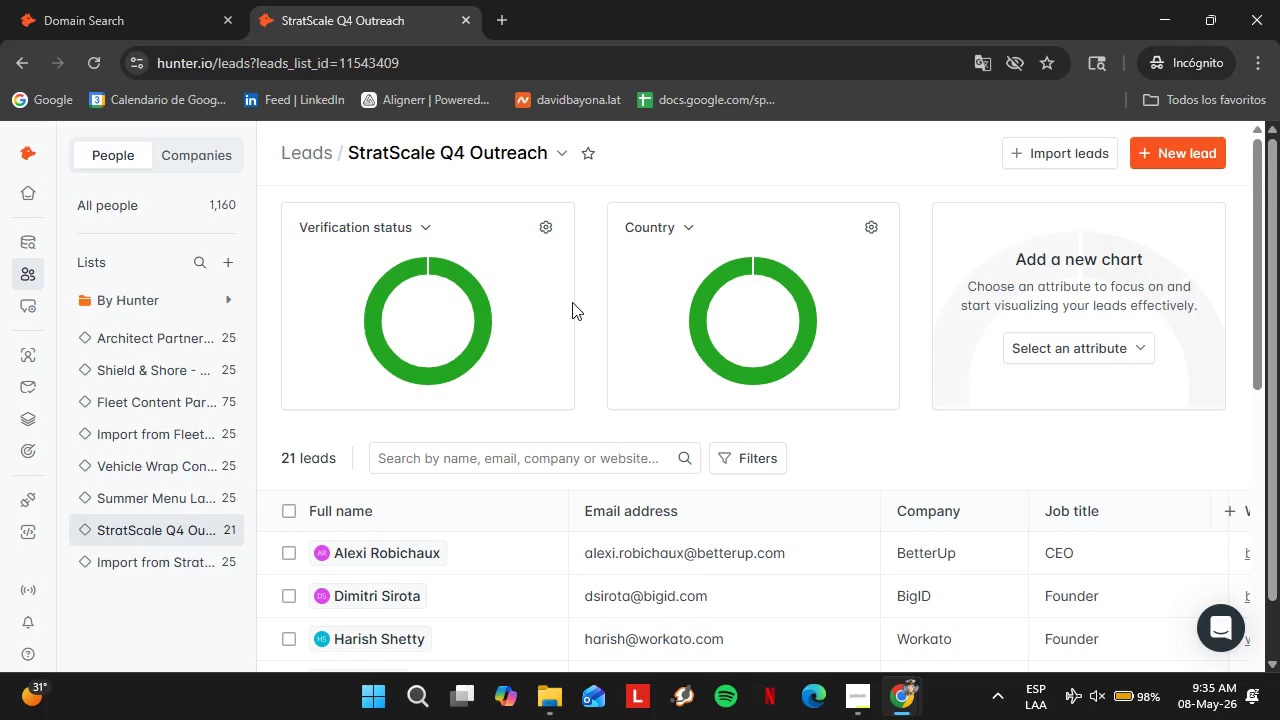 
wait(22.77)
 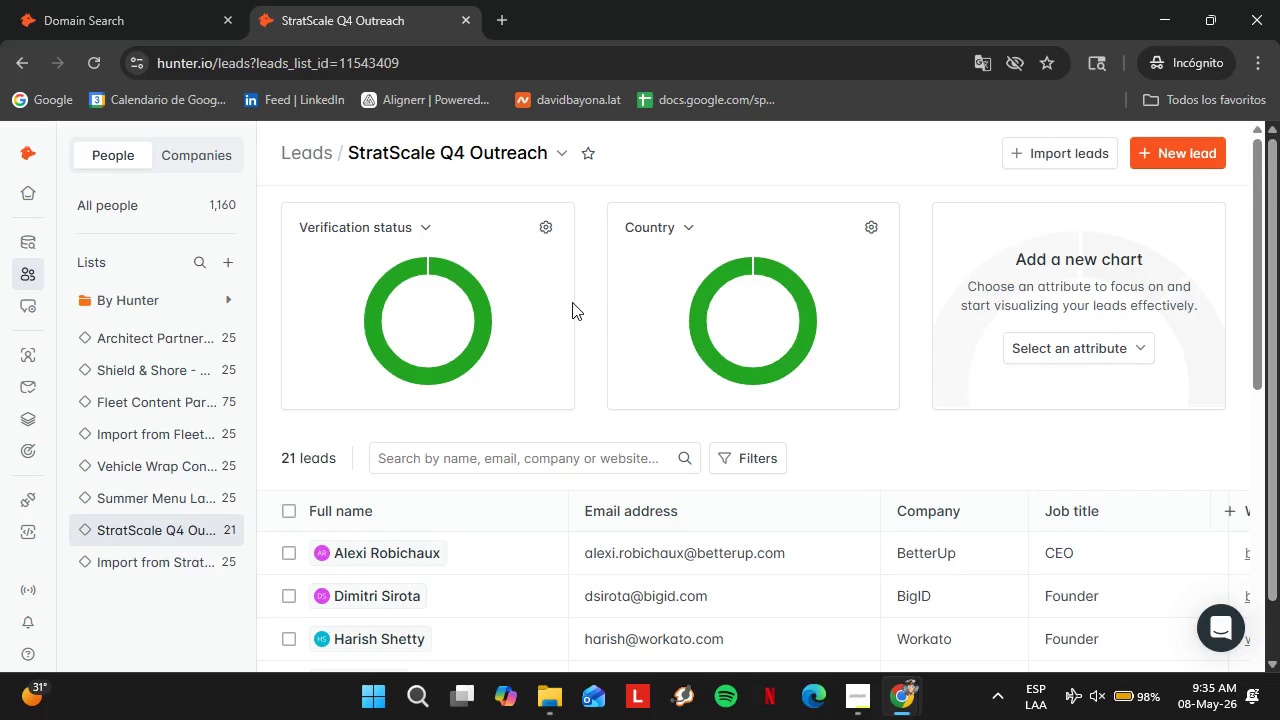 
scroll: coordinate [677, 540], scroll_direction: down, amount: 10.0
 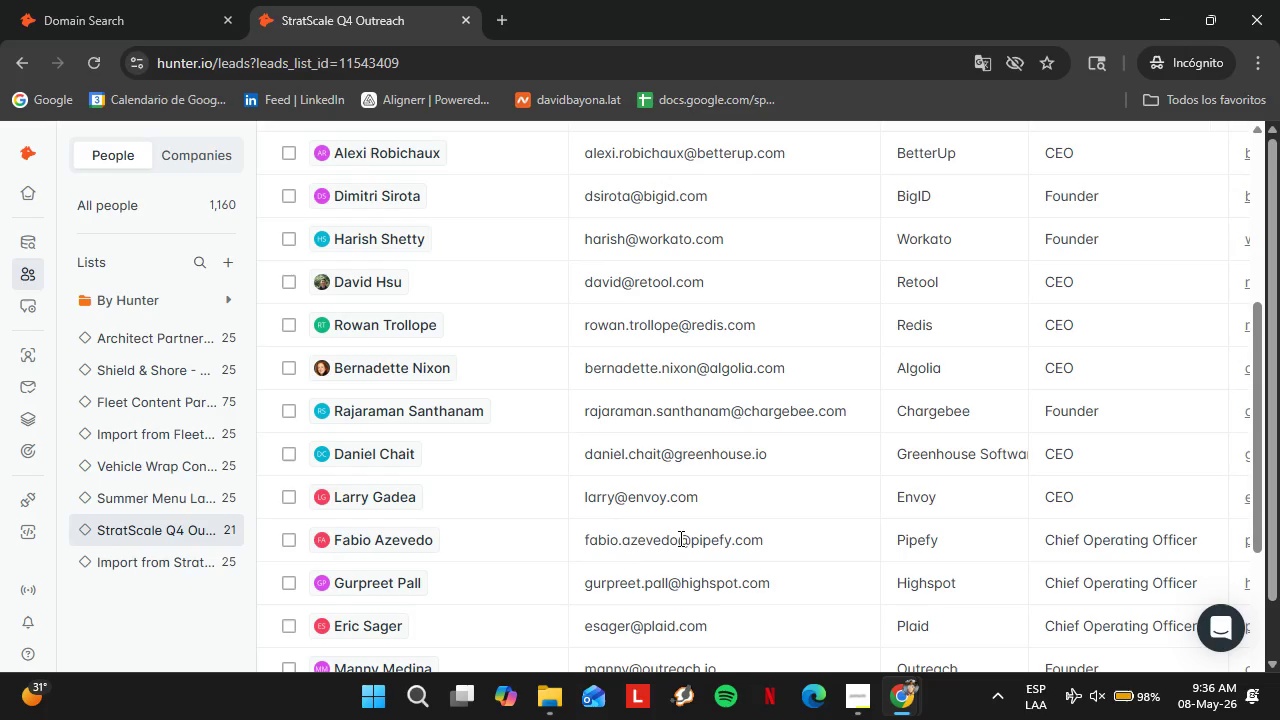 
left_click_drag(start_coordinate=[543, 599], to_coordinate=[925, 579])
 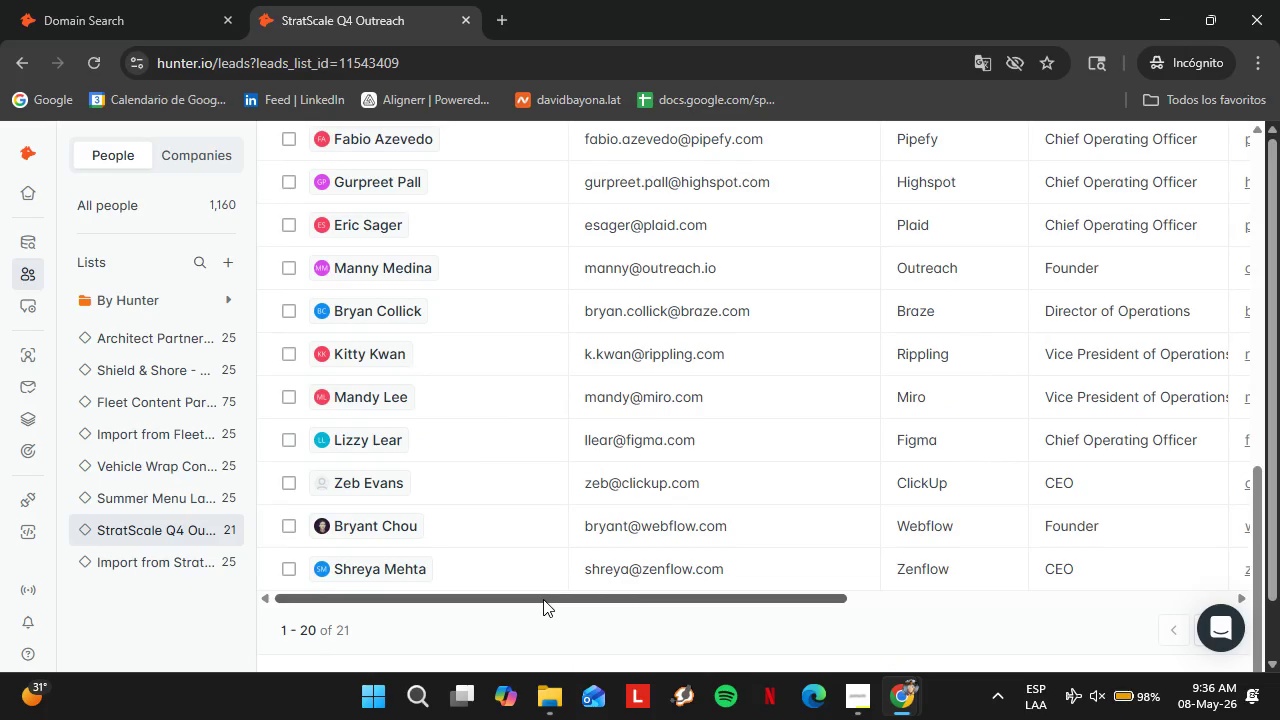 
scroll: coordinate [899, 513], scroll_direction: up, amount: 7.0
 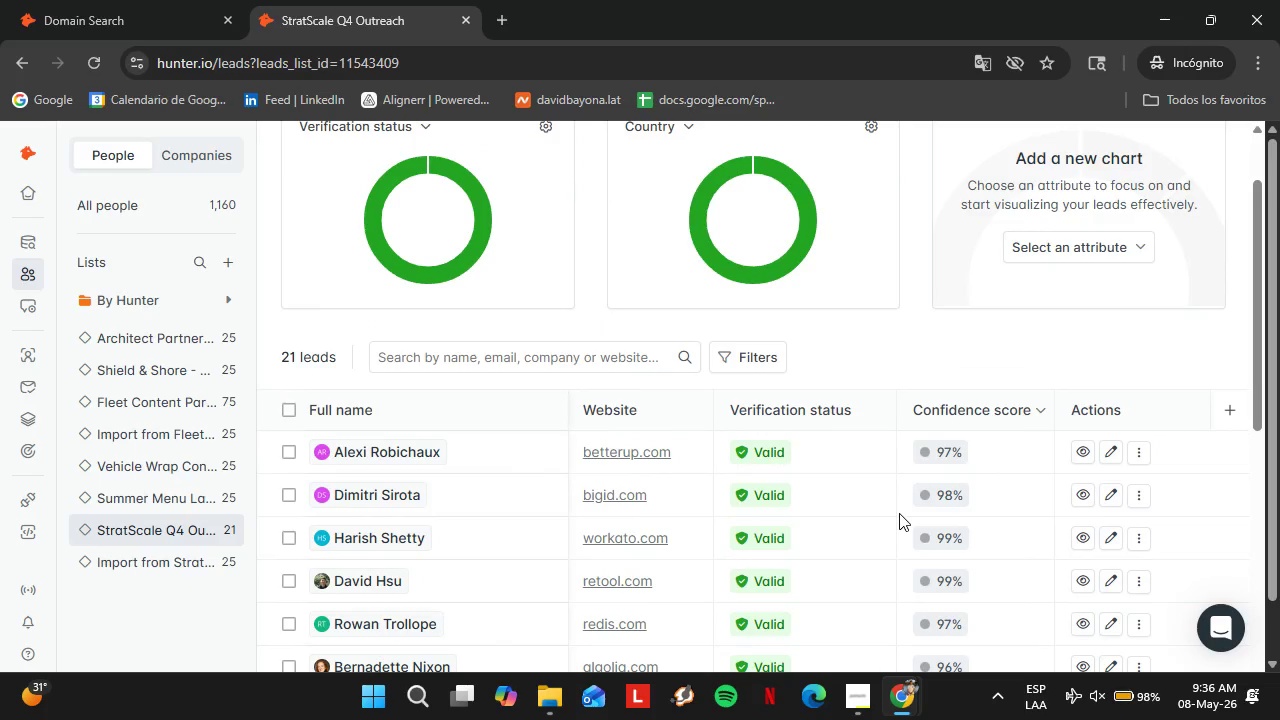 
left_click([64, 0])
 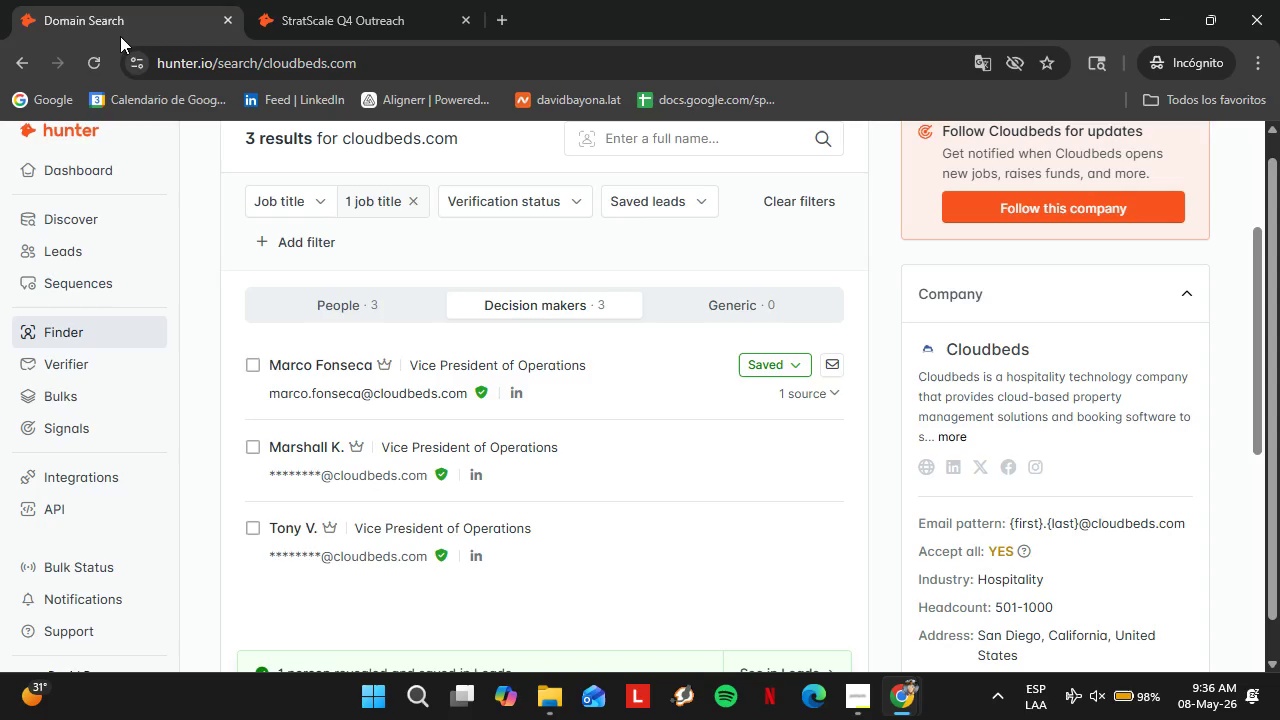 
wait(27.38)
 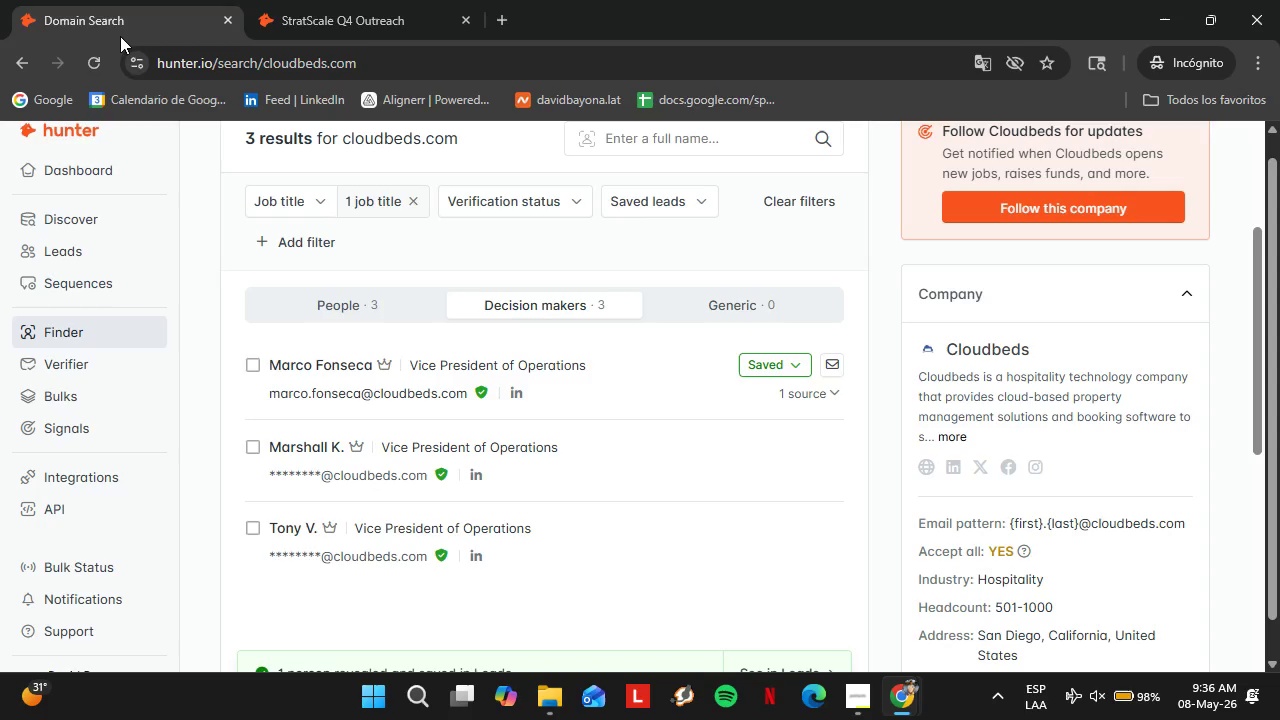 
scroll: coordinate [414, 374], scroll_direction: up, amount: 2.0
 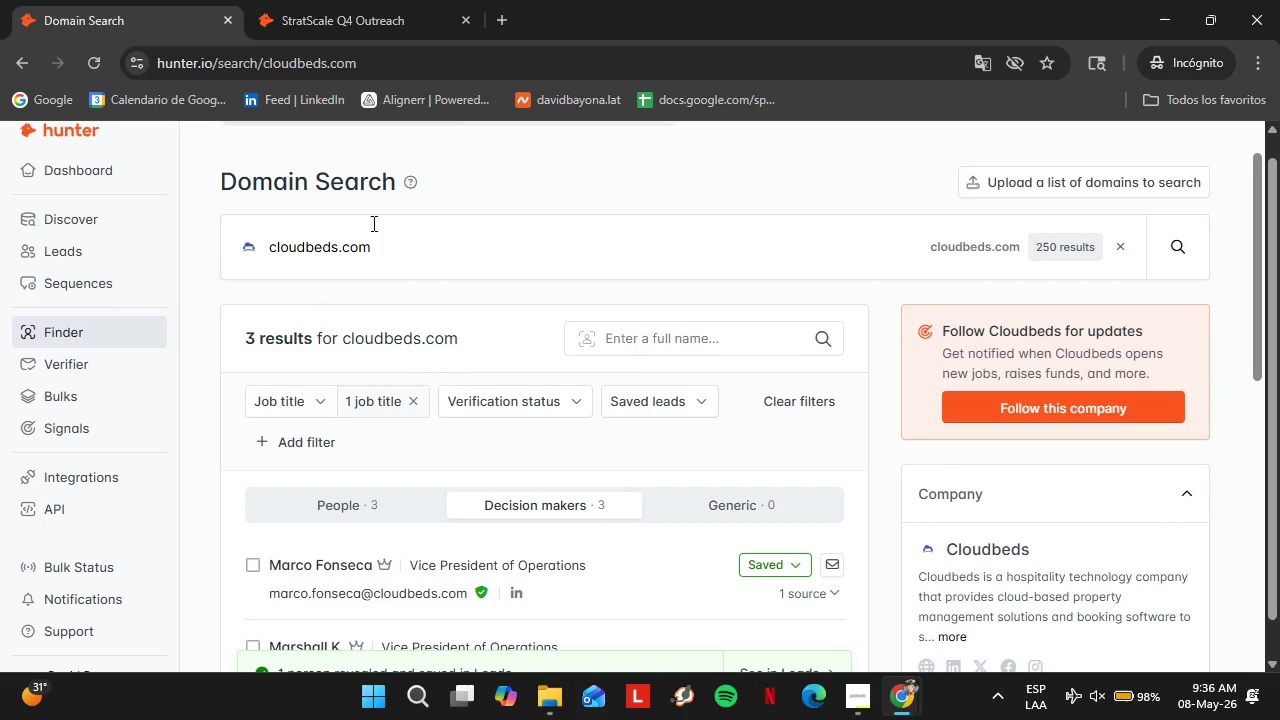 
double_click([372, 223])
 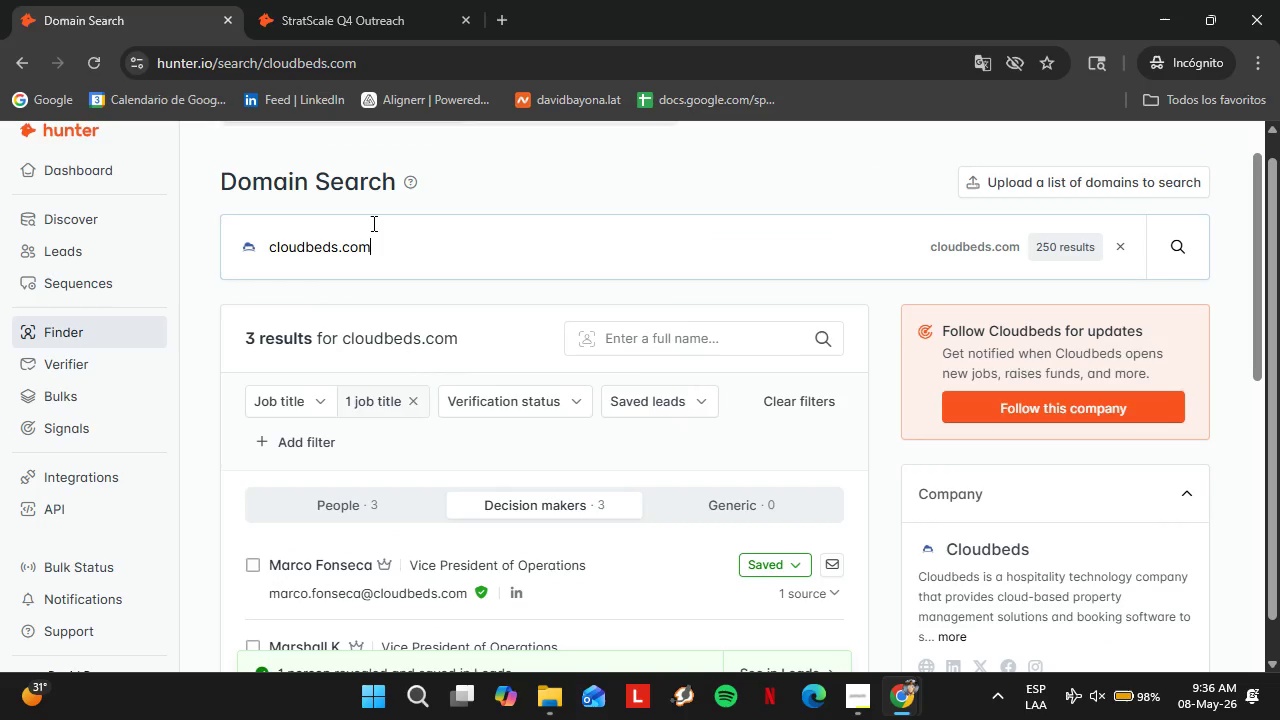 
triple_click([372, 223])
 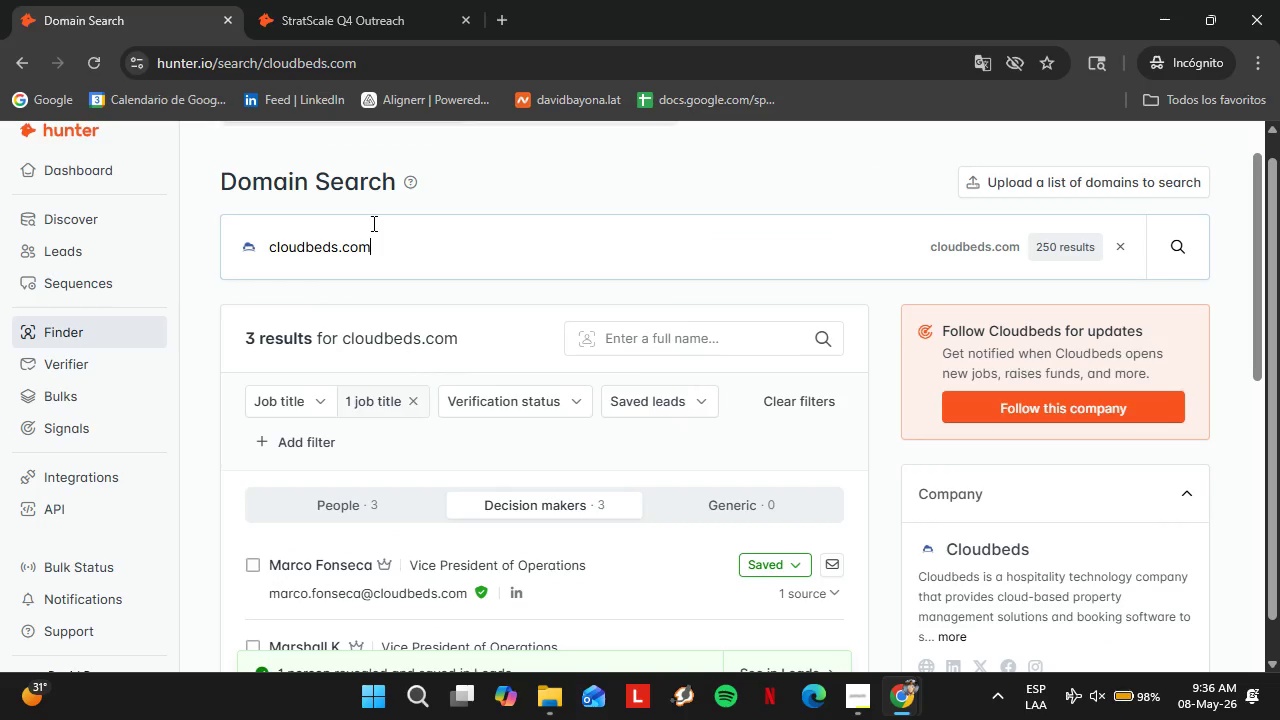 
triple_click([372, 223])
 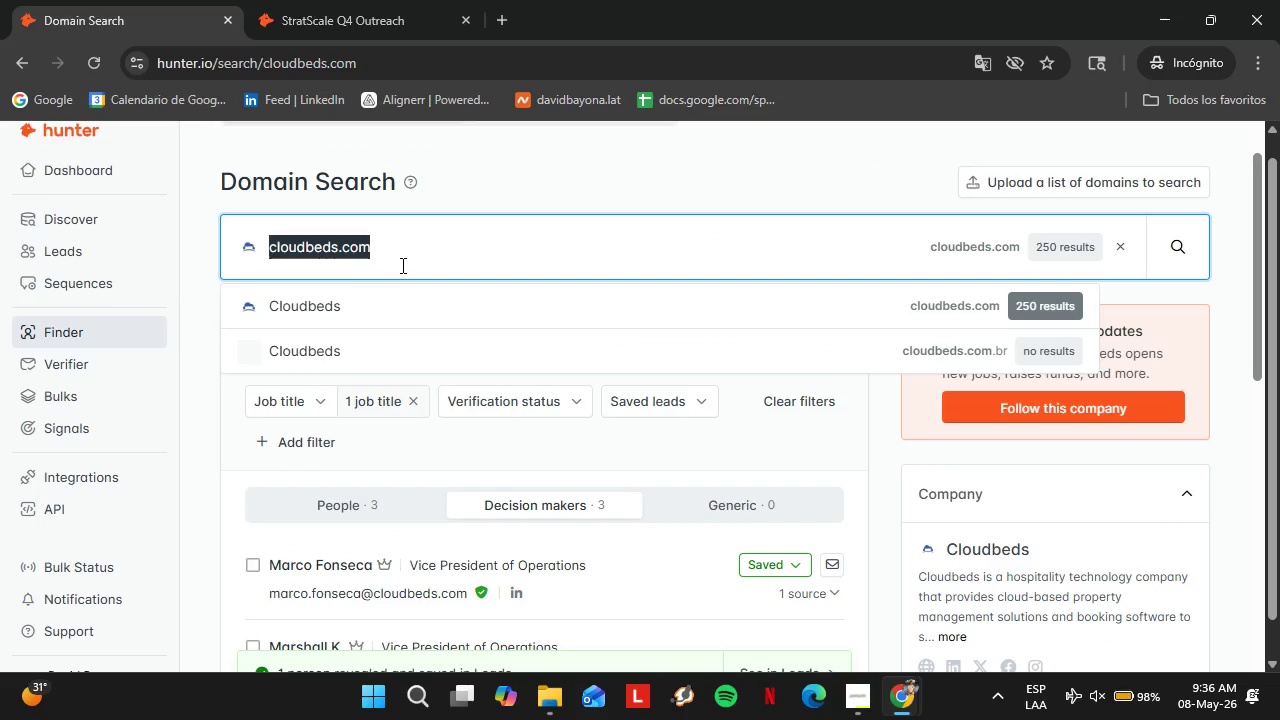 
type(lattice.com)
 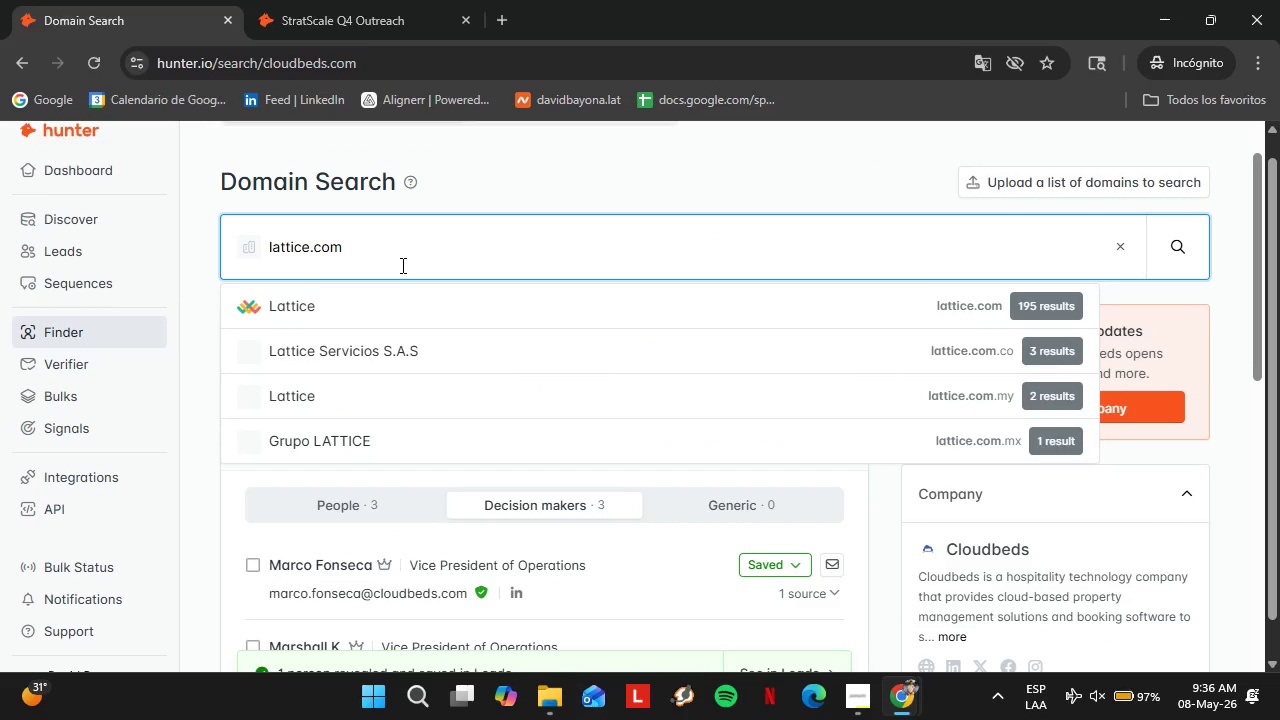 
key(Enter)
 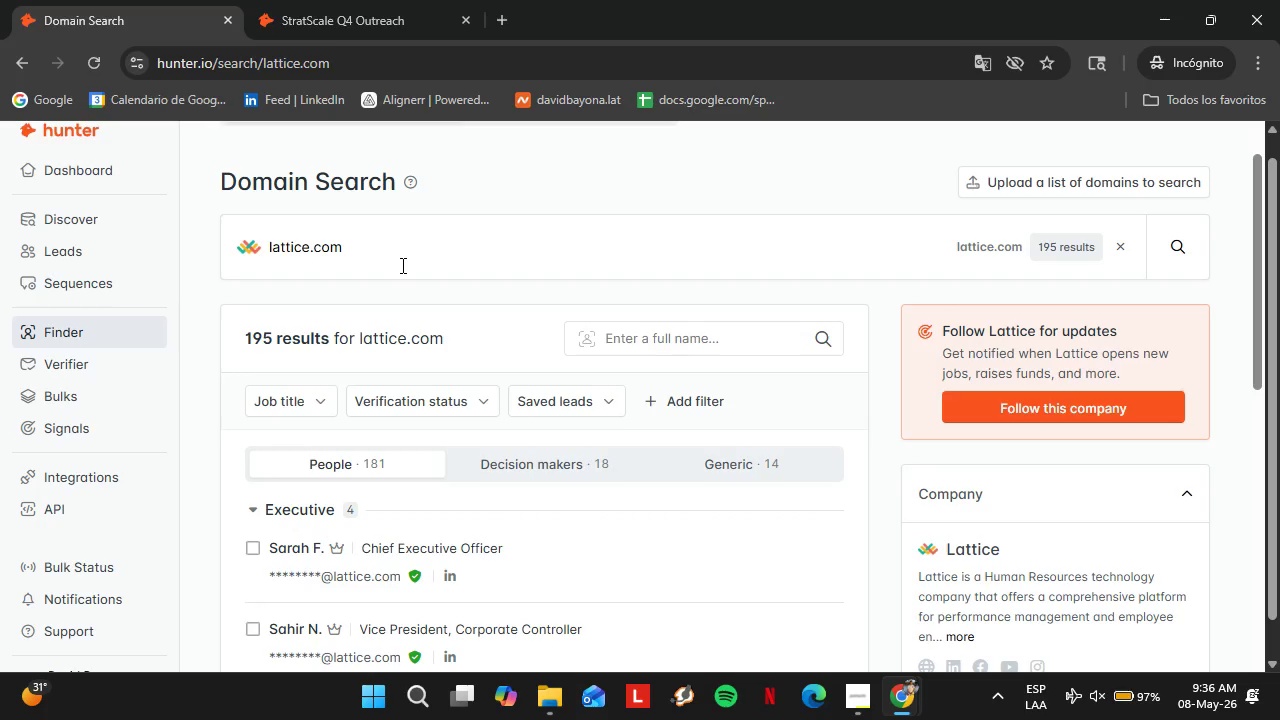 
wait(16.34)
 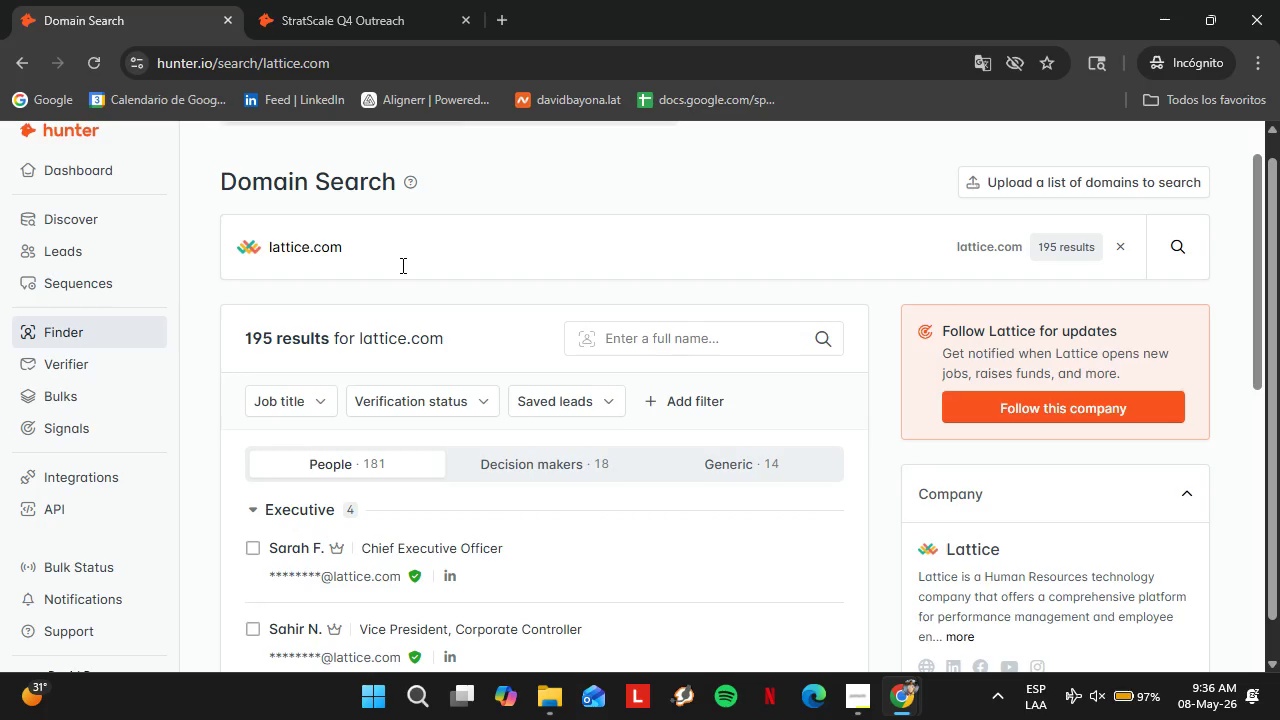 
double_click([330, 270])
 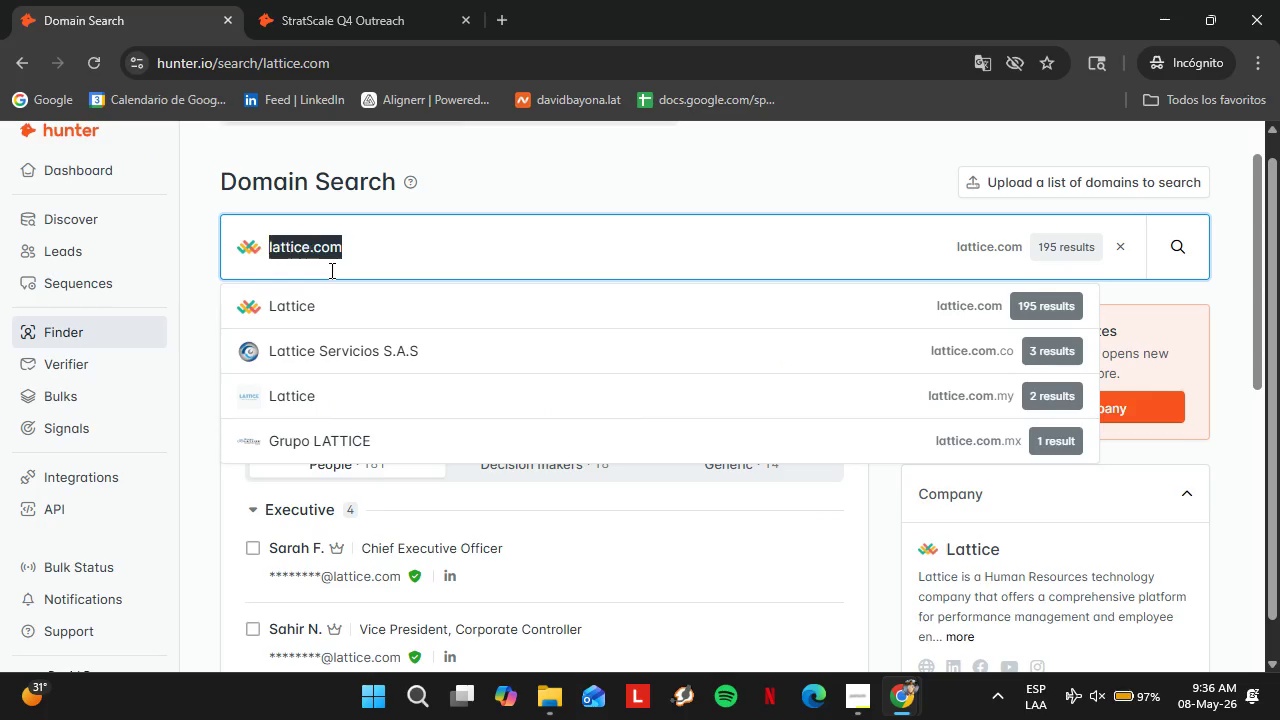 
triple_click([330, 270])
 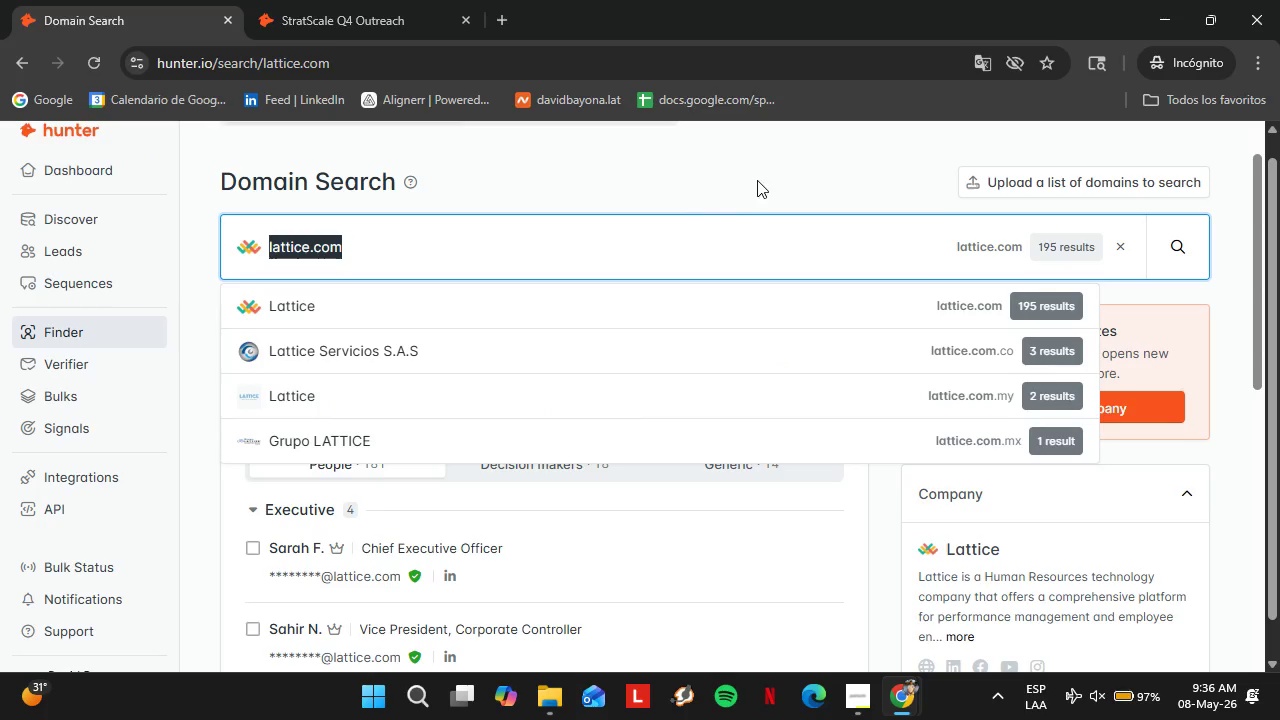 
left_click([761, 178])
 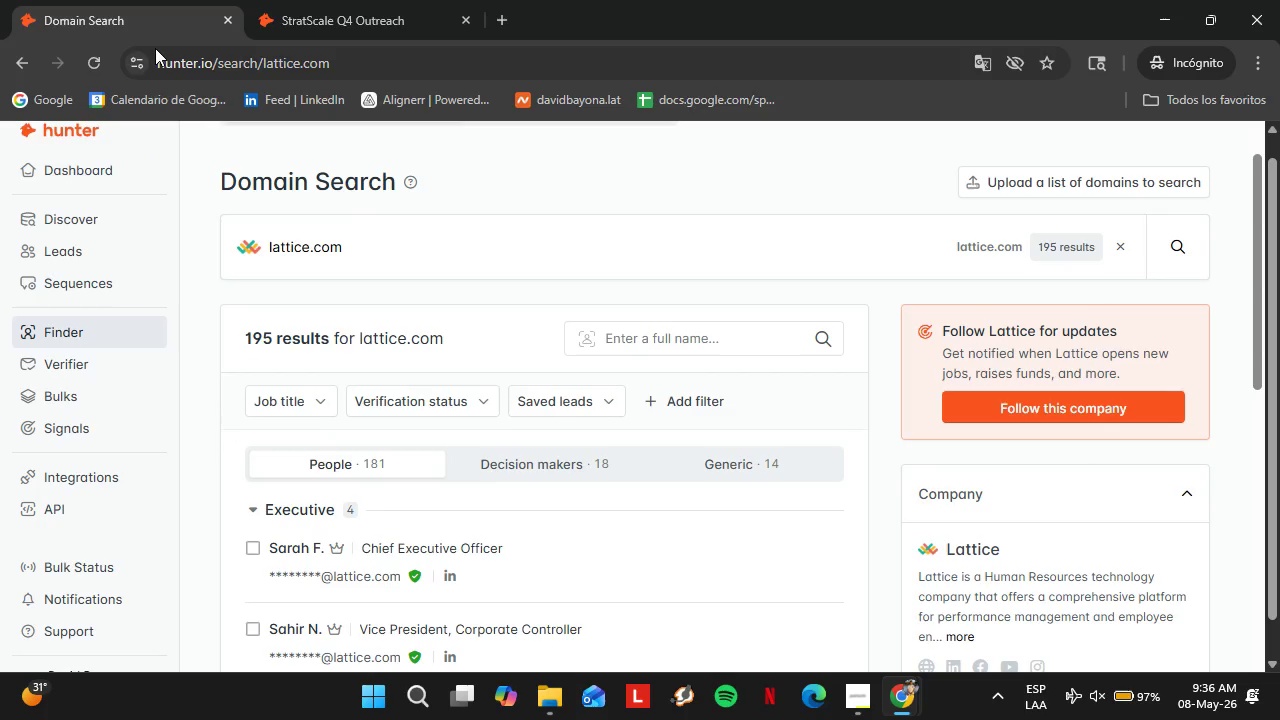 
left_click([14, 51])
 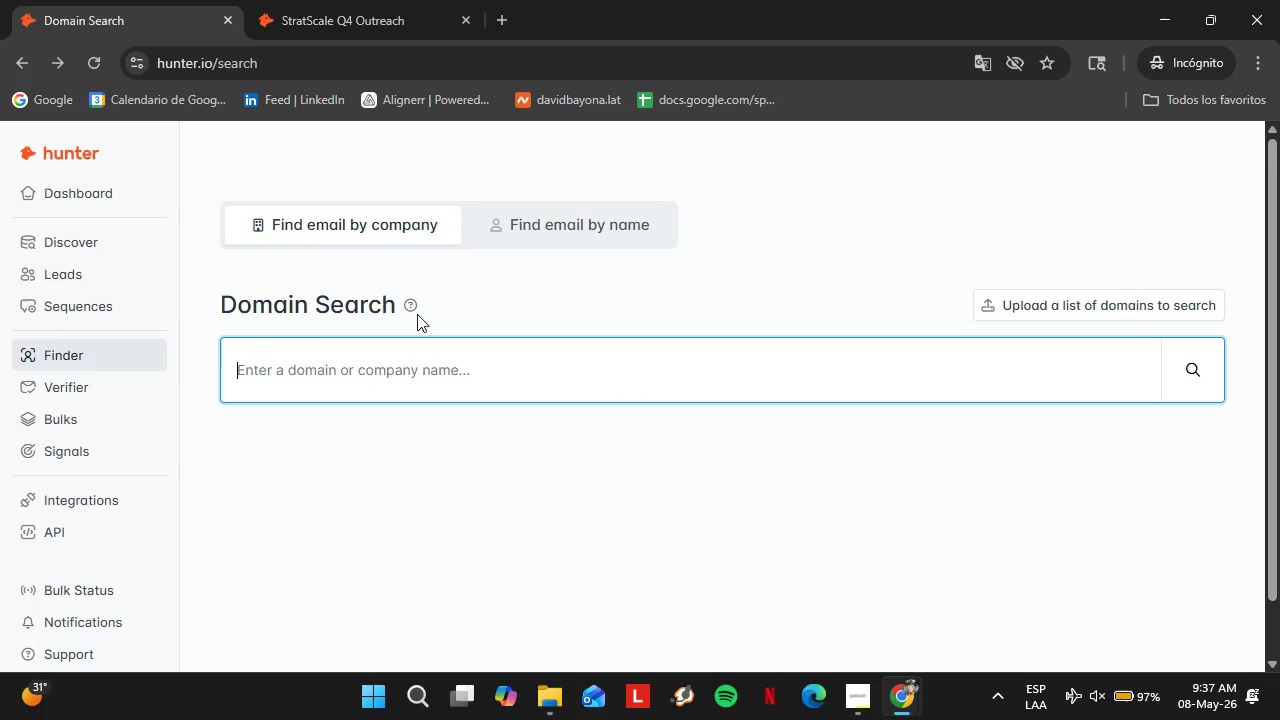 
left_click([387, 466])
 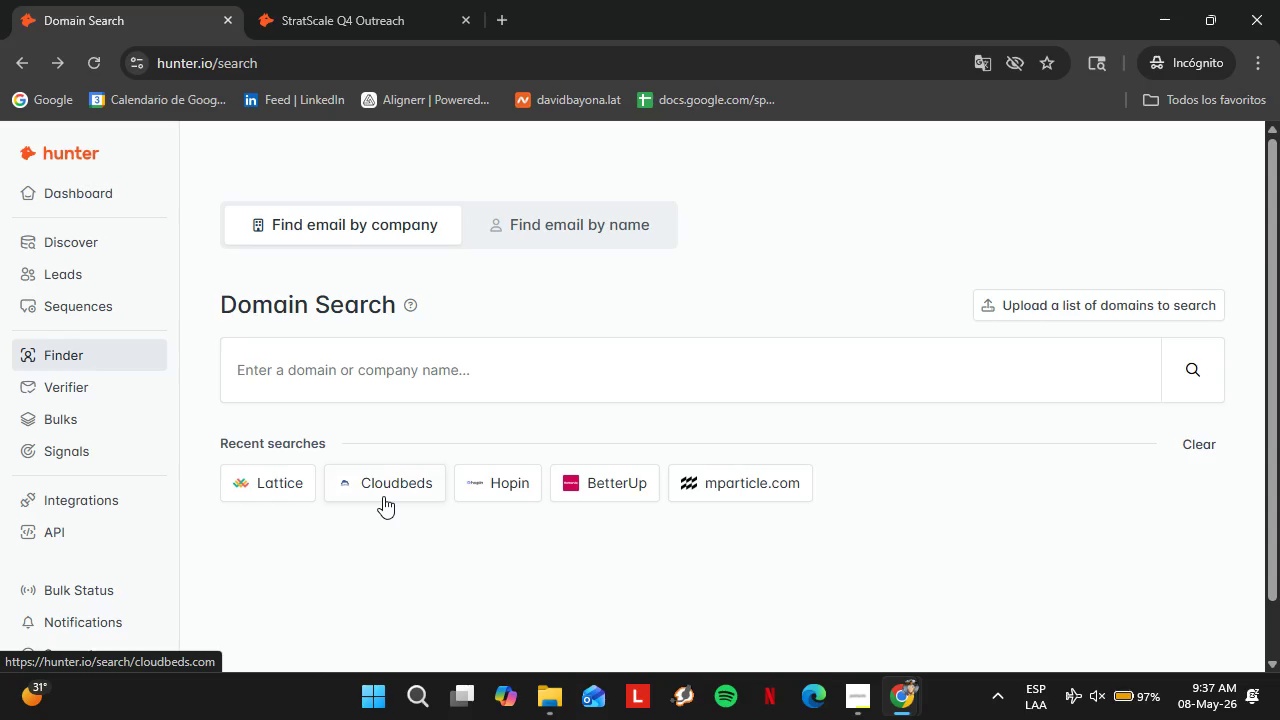 
triple_click([383, 496])
 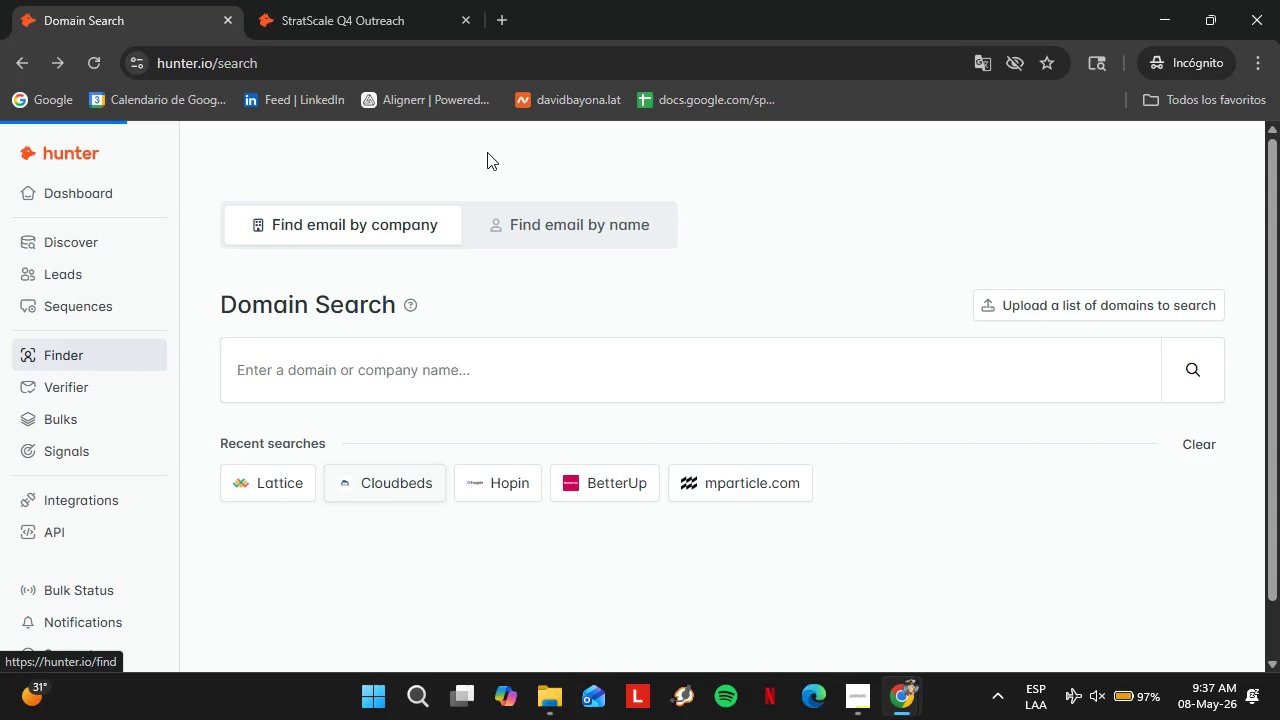 
left_click([398, 3])
 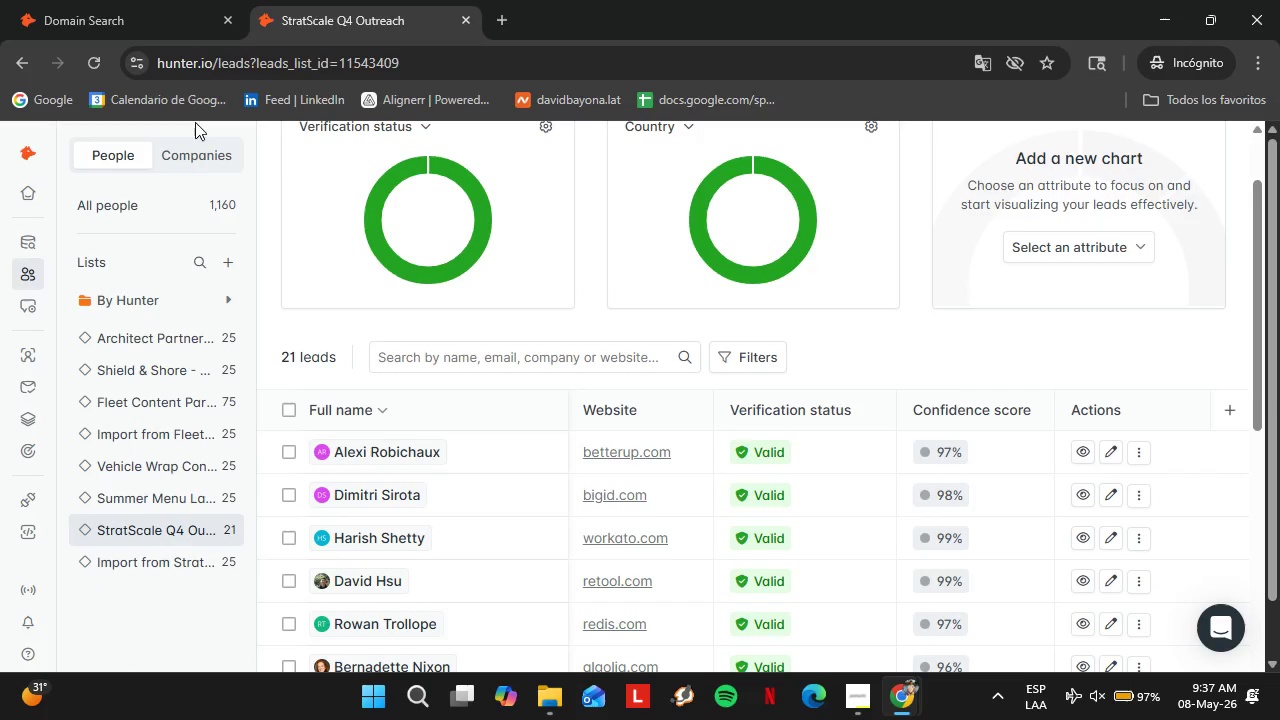 
left_click([124, 0])
 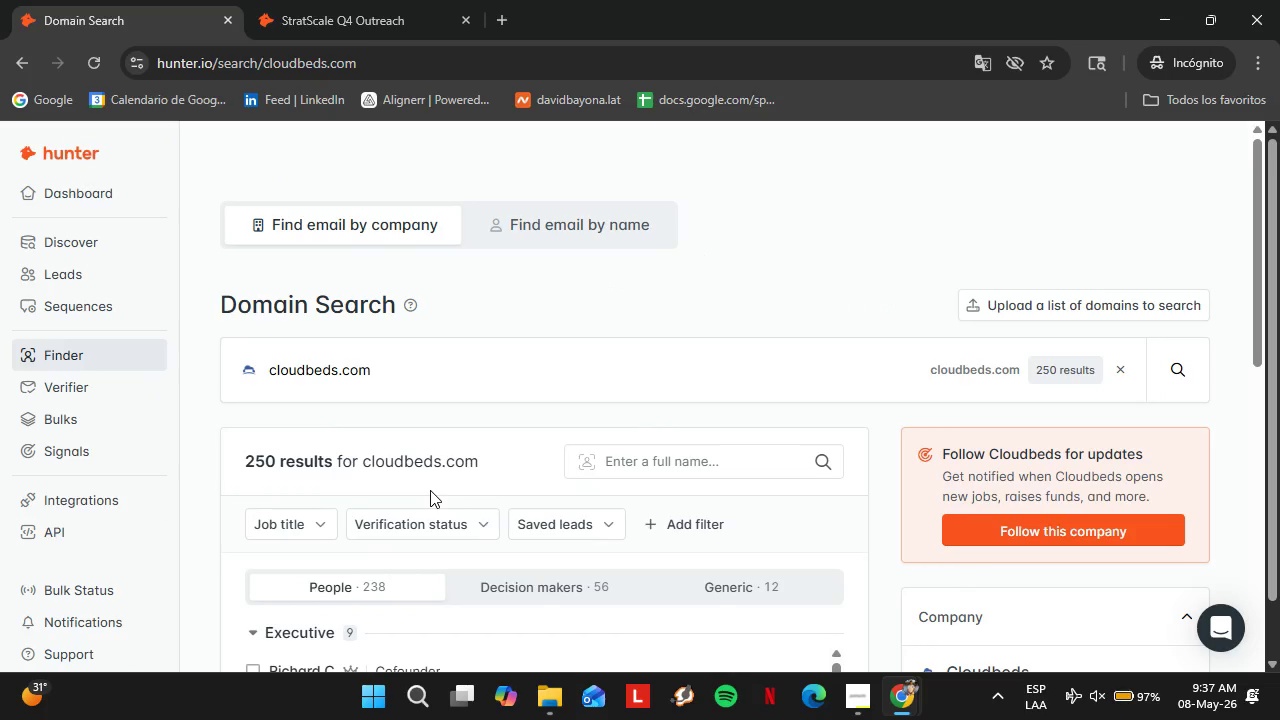 
scroll: coordinate [338, 469], scroll_direction: down, amount: 3.0
 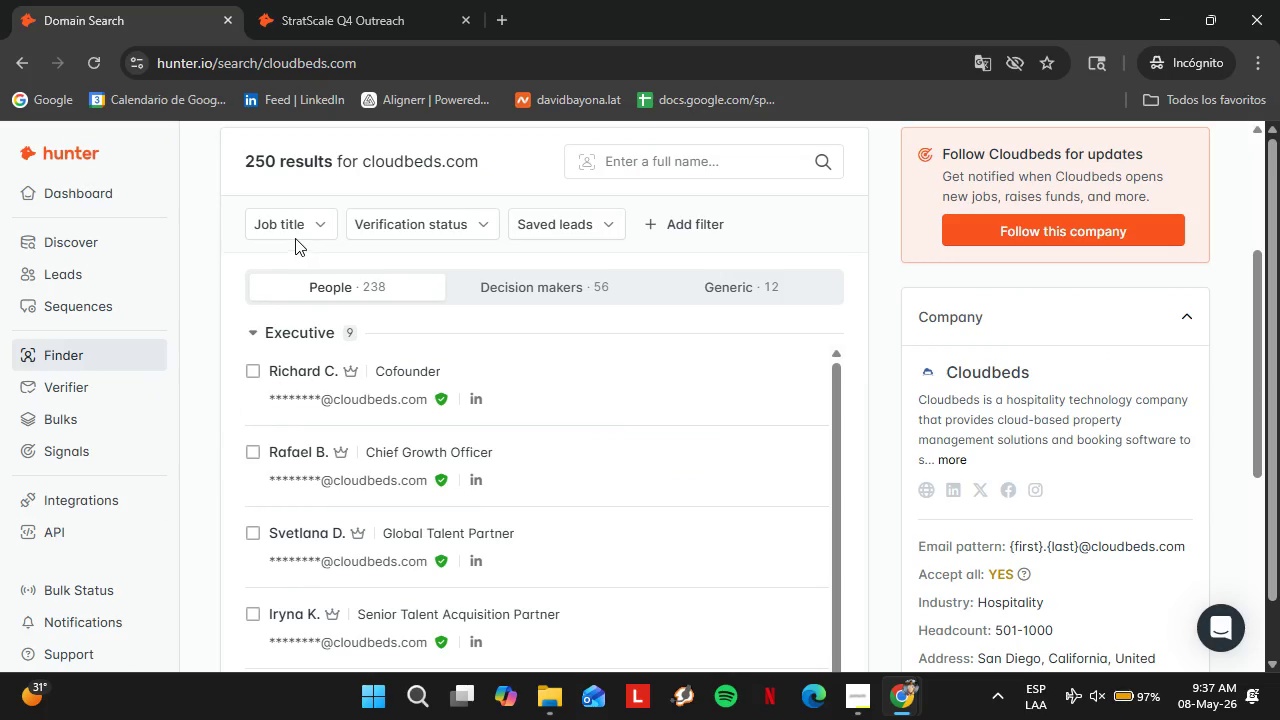 
left_click([295, 238])
 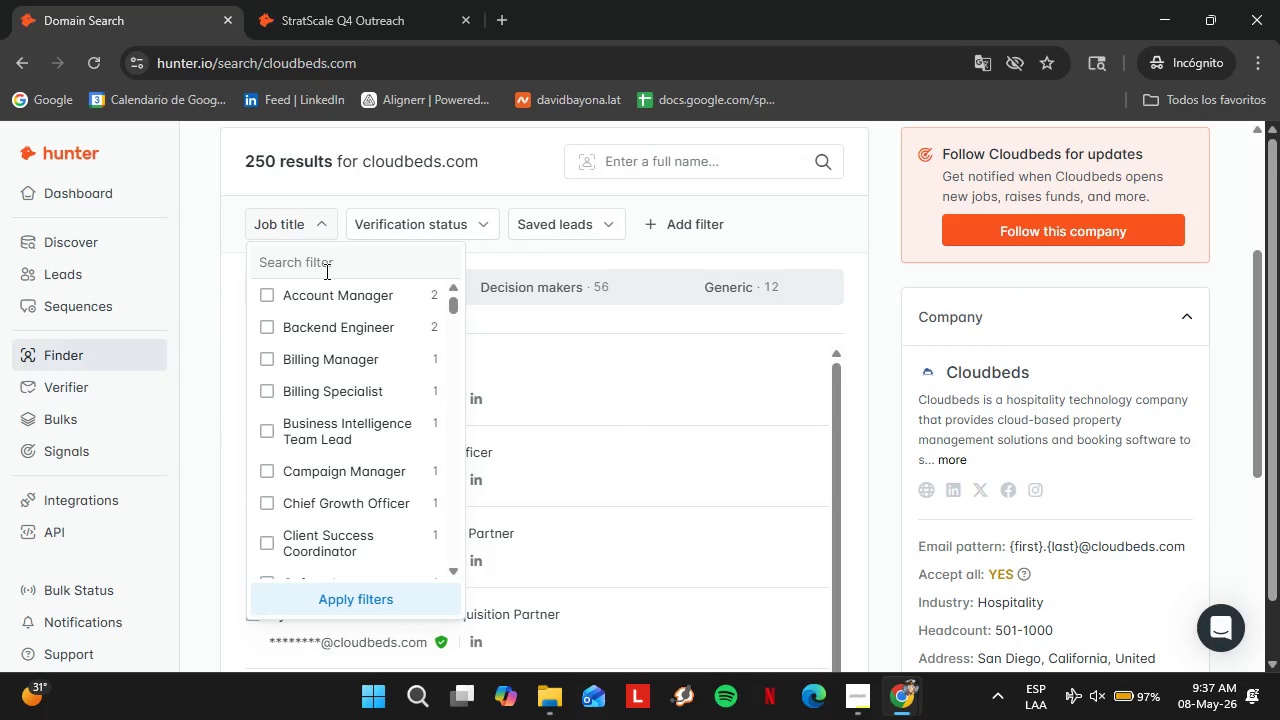 
left_click([325, 271])
 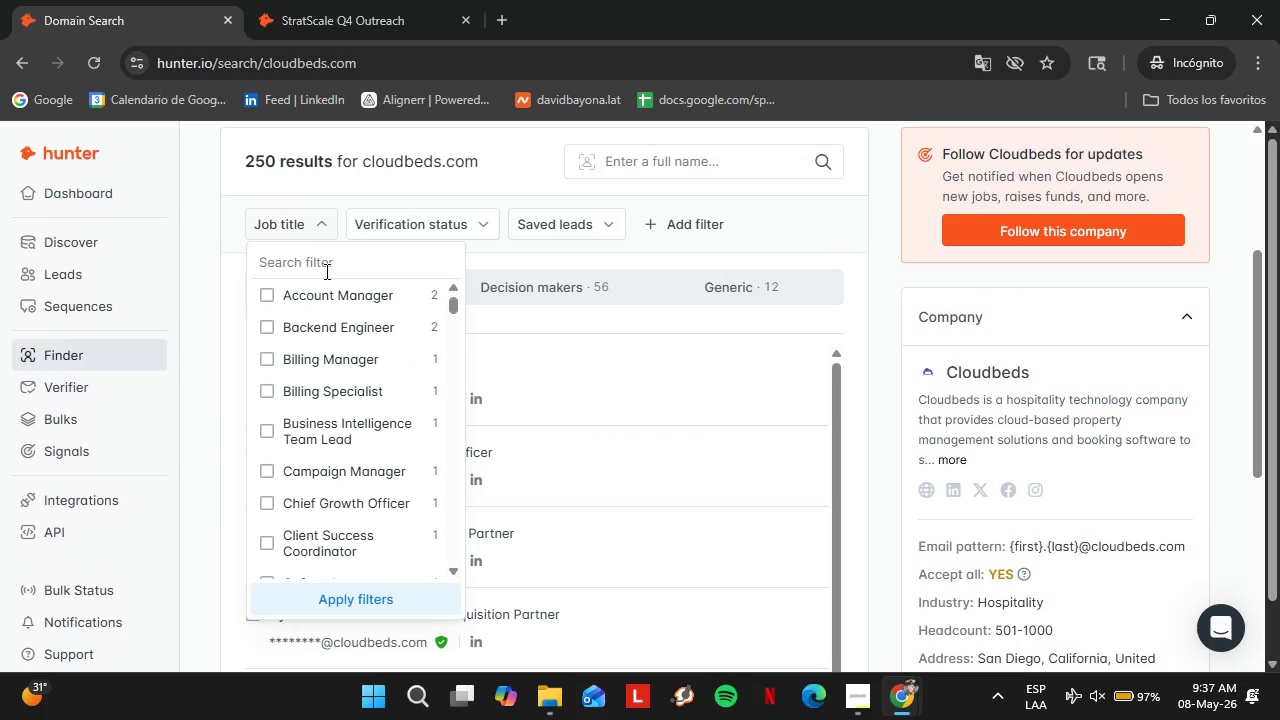 
type(fou)
key(Backspace)
key(Backspace)
key(Backspace)
key(Backspace)
type(oper)
 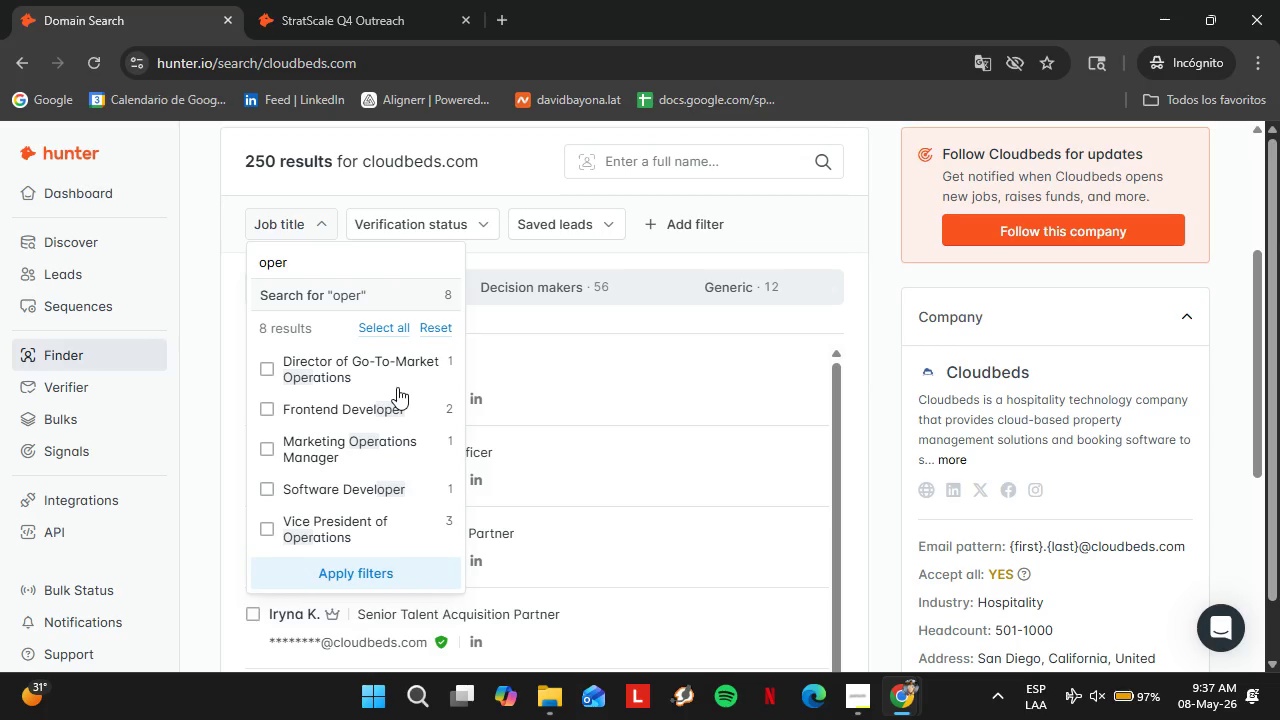 
left_click([262, 527])
 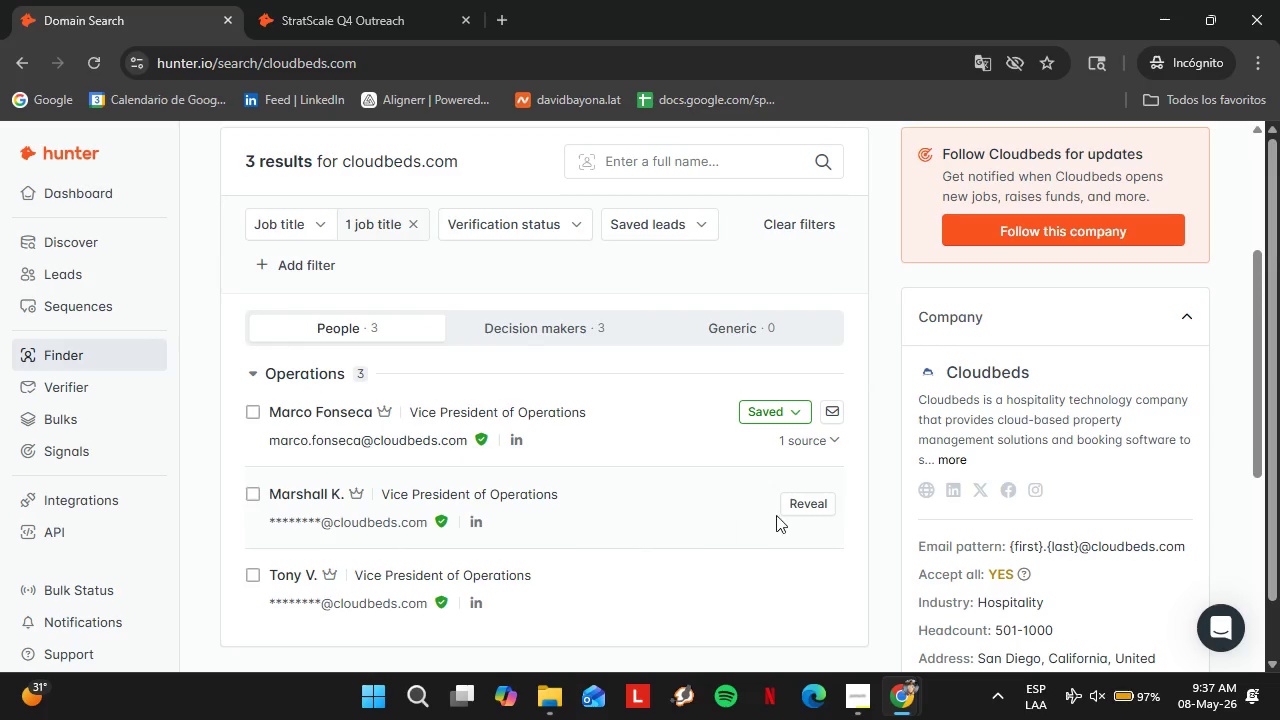 
left_click([815, 502])
 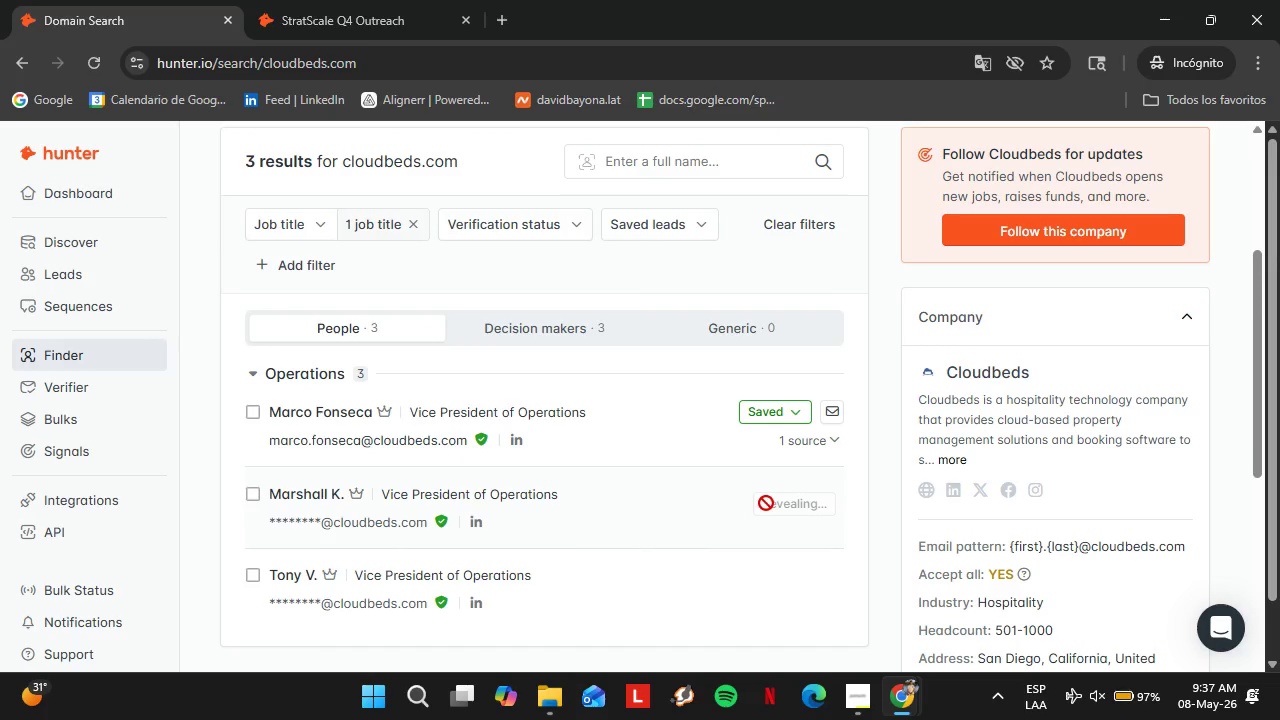 
left_click([765, 496])
 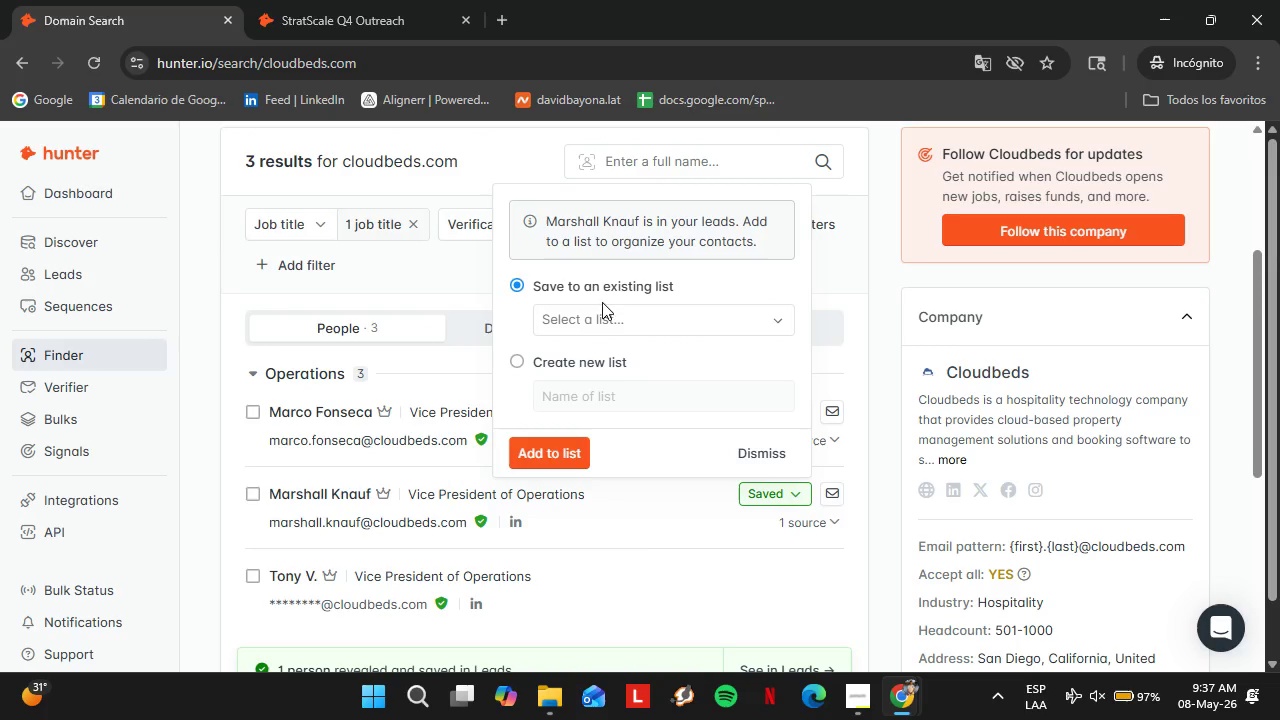 
left_click([604, 311])
 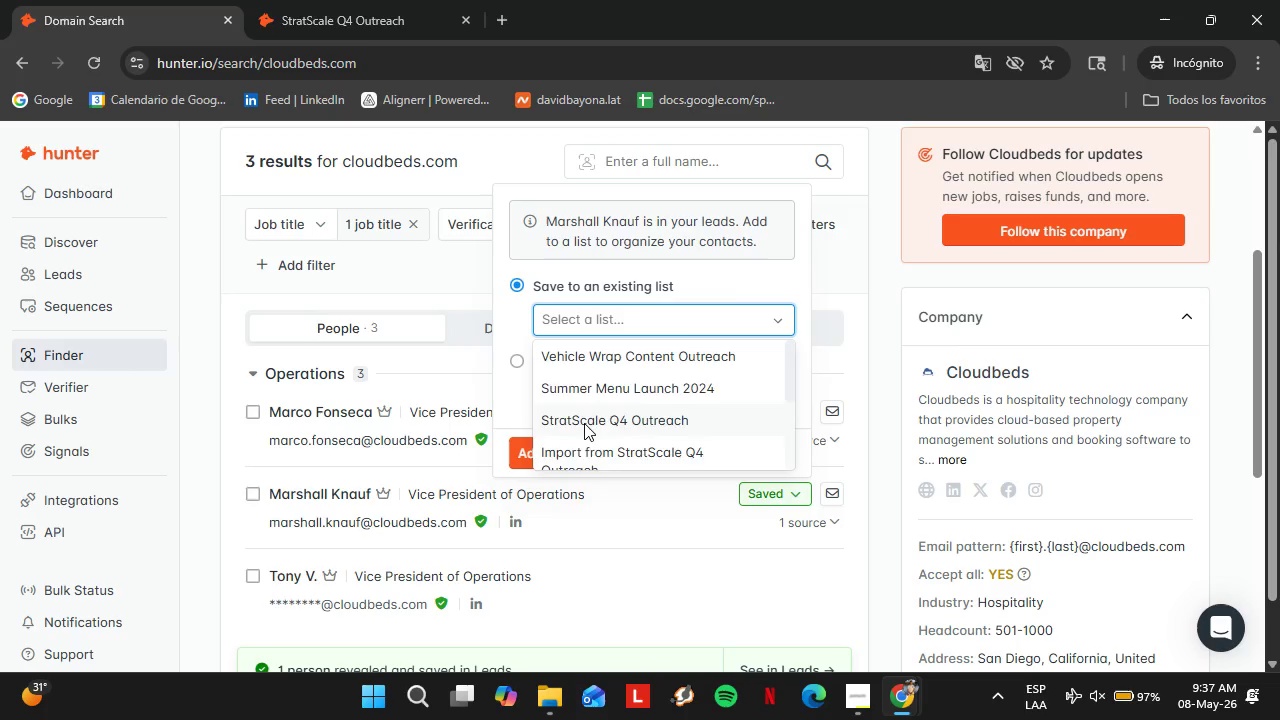 
double_click([571, 442])
 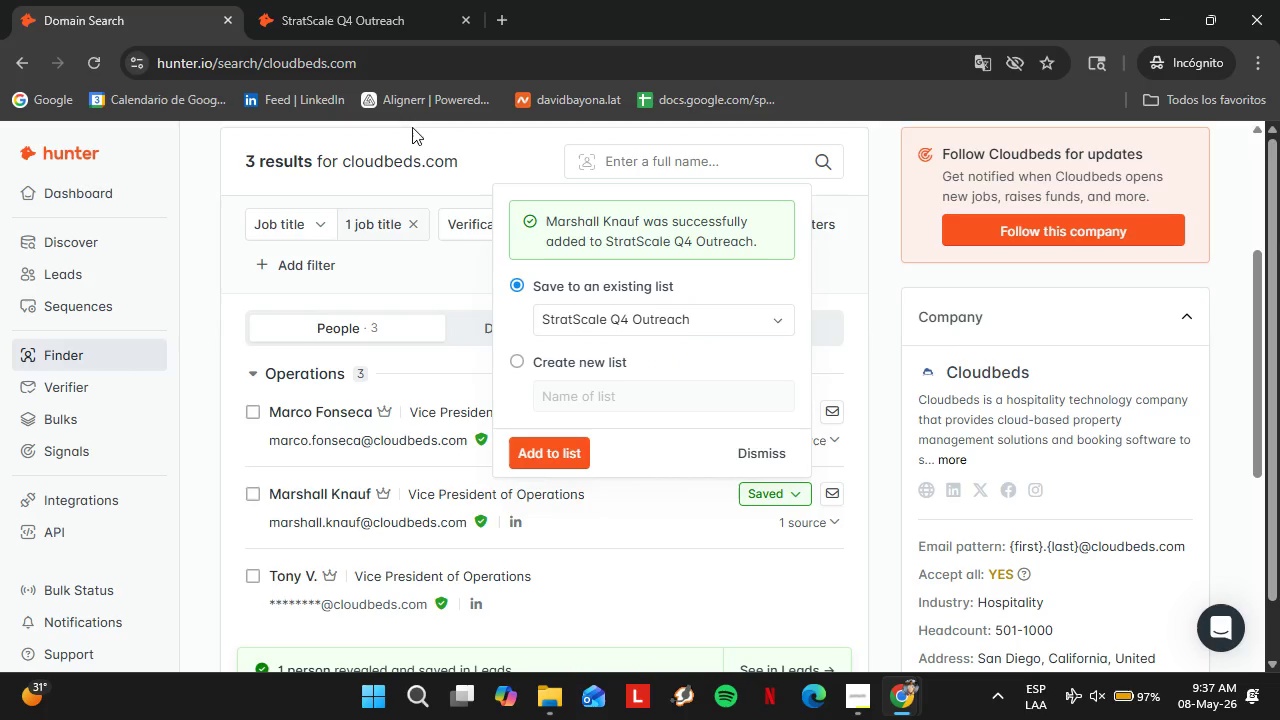 
left_click([329, 4])
 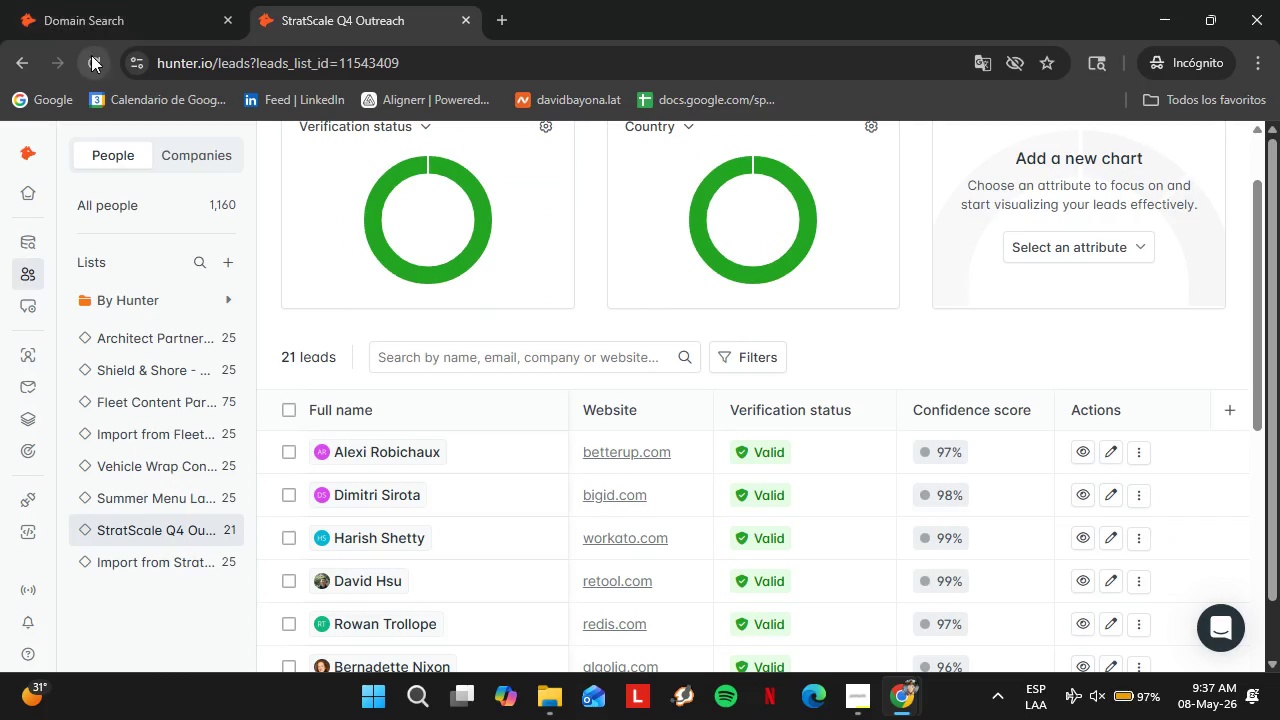 
left_click([93, 56])
 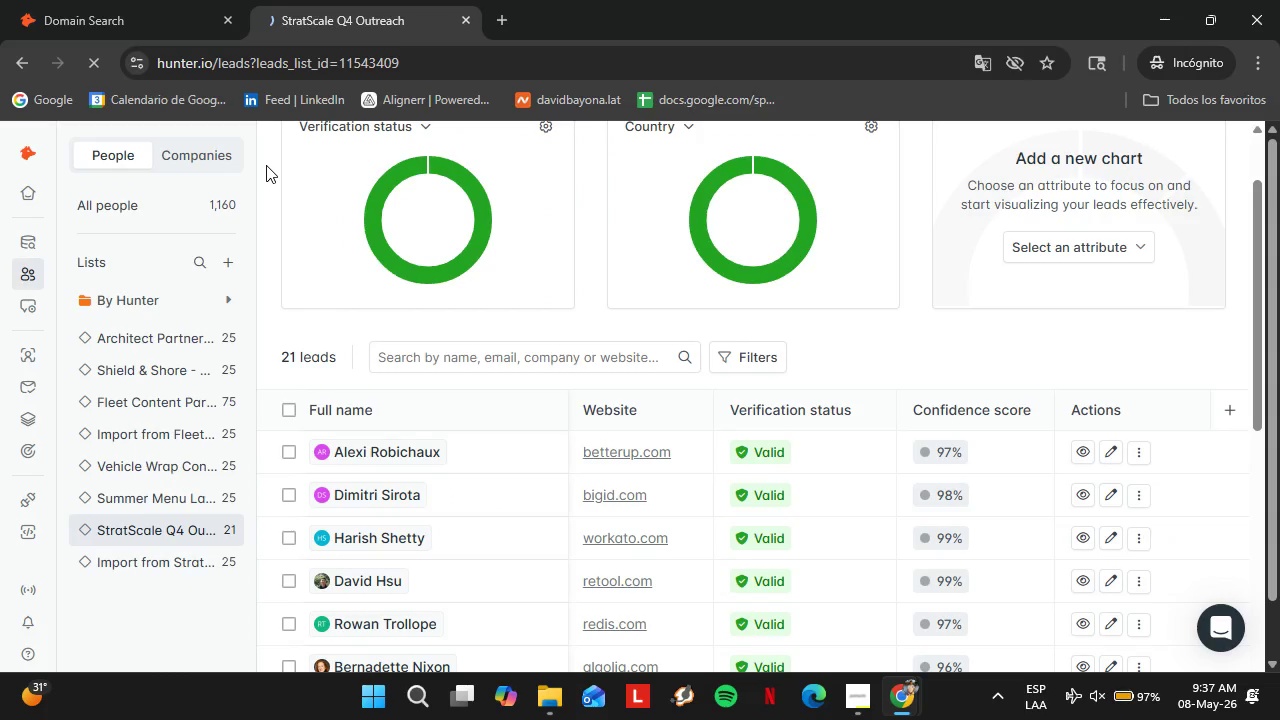 
scroll: coordinate [462, 550], scroll_direction: down, amount: 13.0
 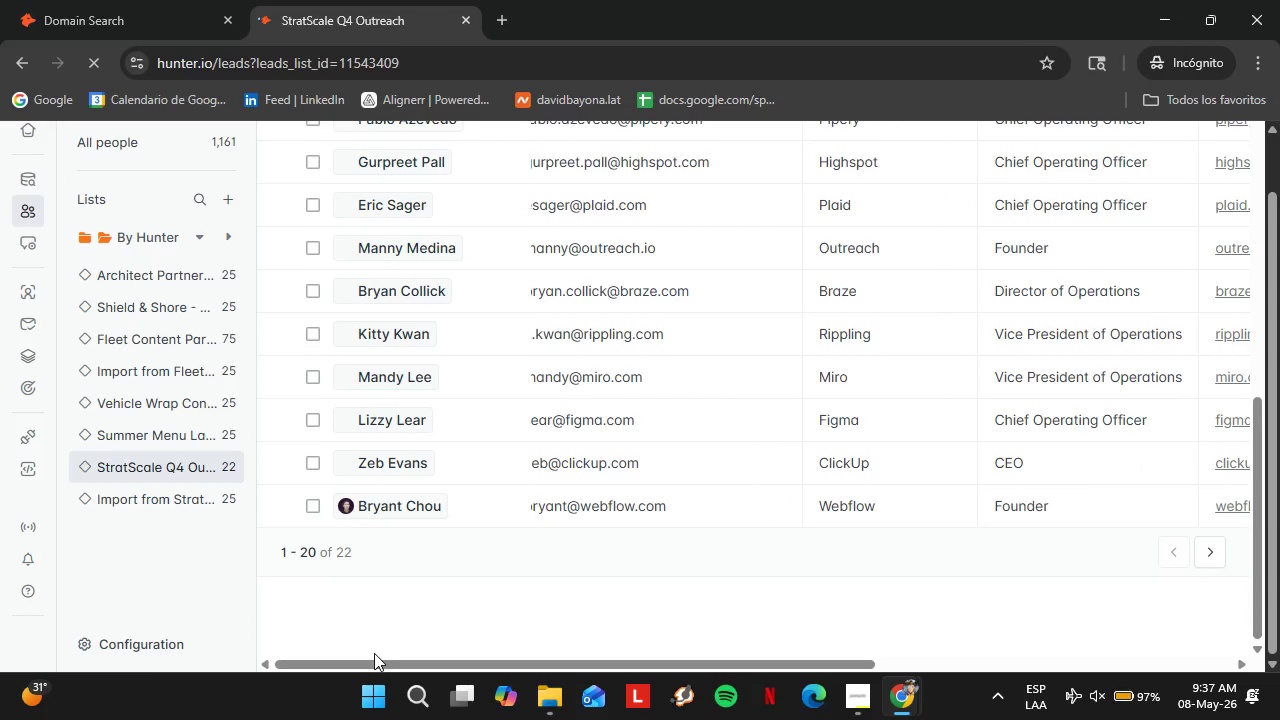 
left_click_drag(start_coordinate=[382, 662], to_coordinate=[954, 719])
 